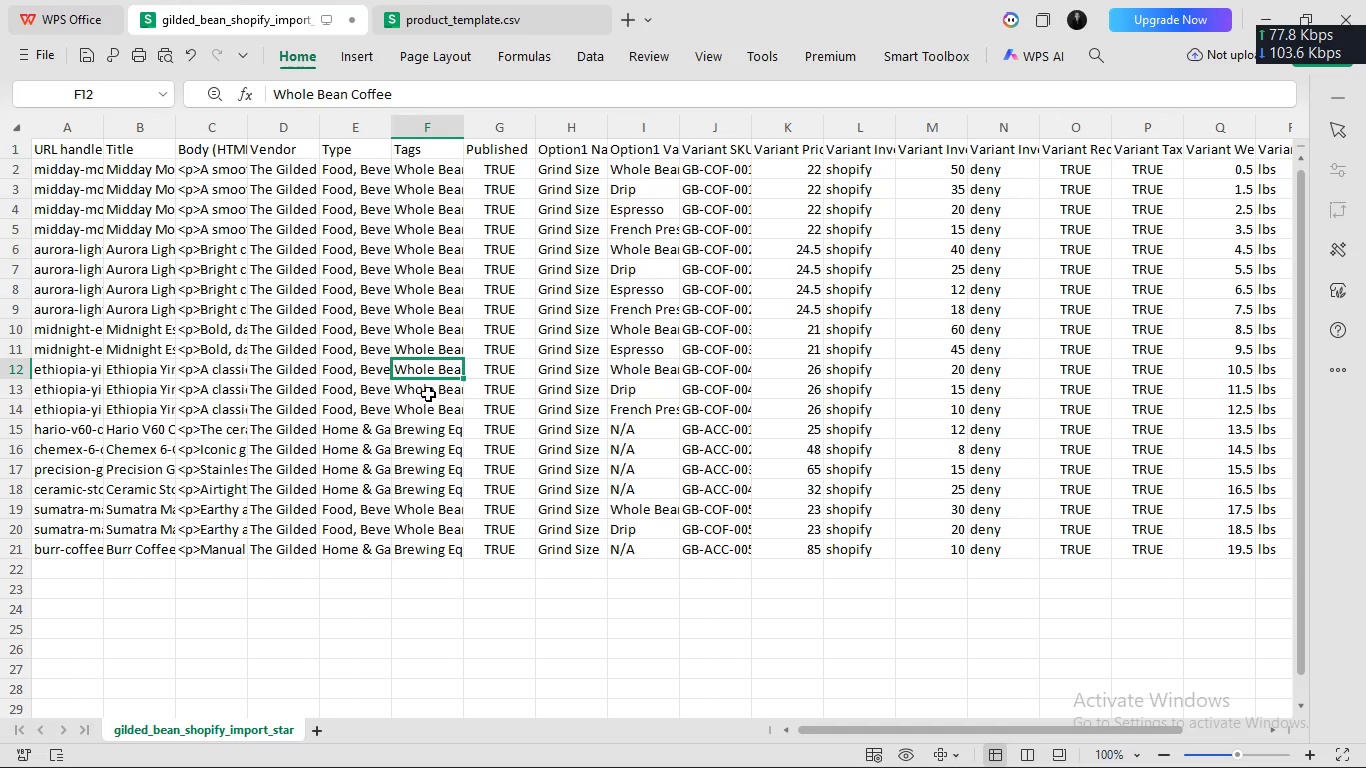 
triple_click([428, 393])
 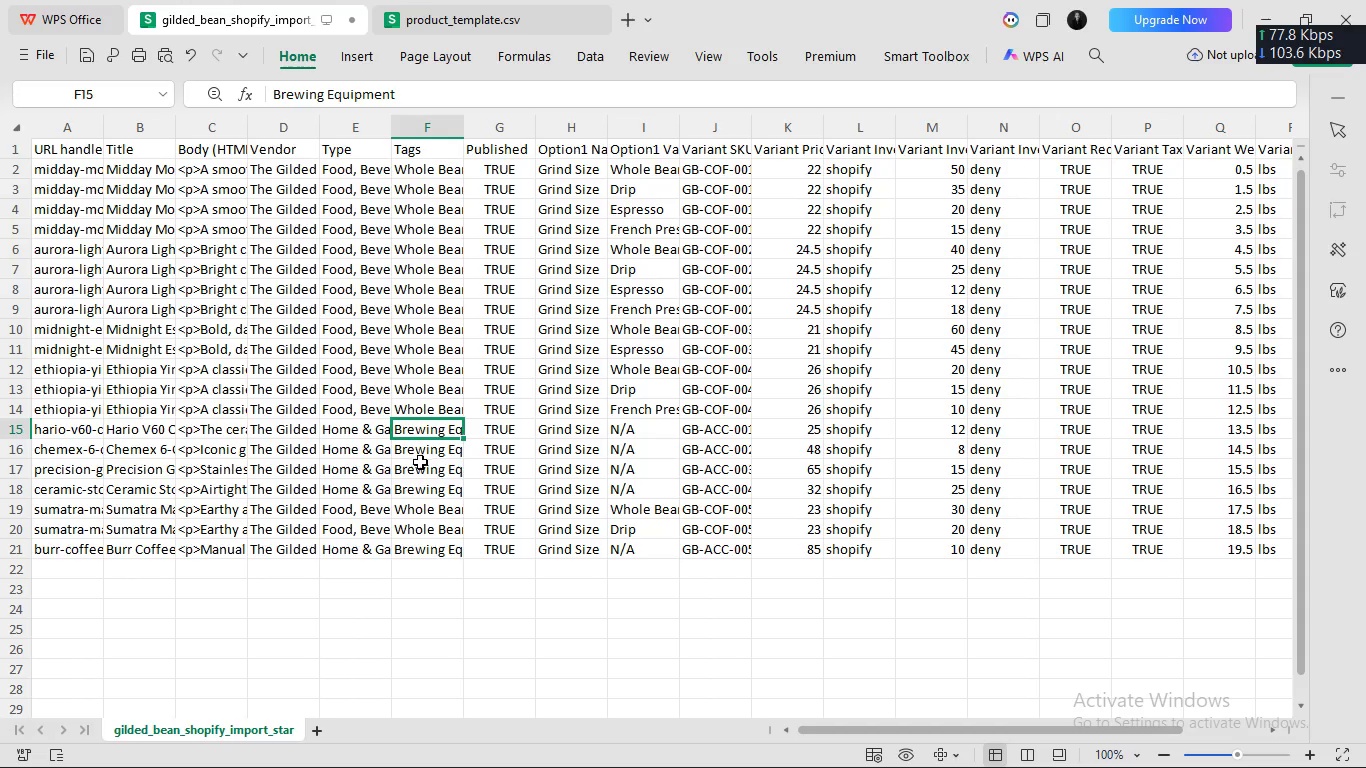 
triple_click([417, 495])
 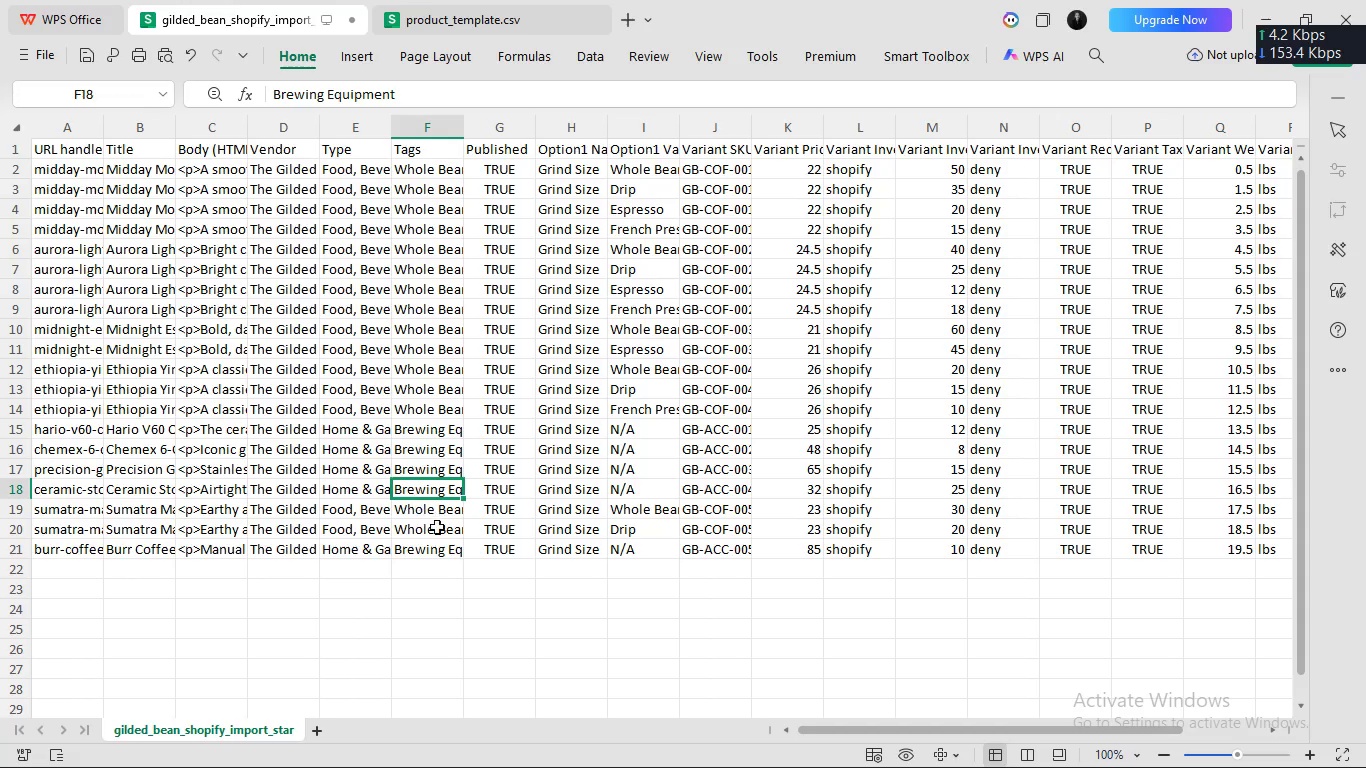 
left_click_drag(start_coordinate=[437, 526], to_coordinate=[440, 531])
 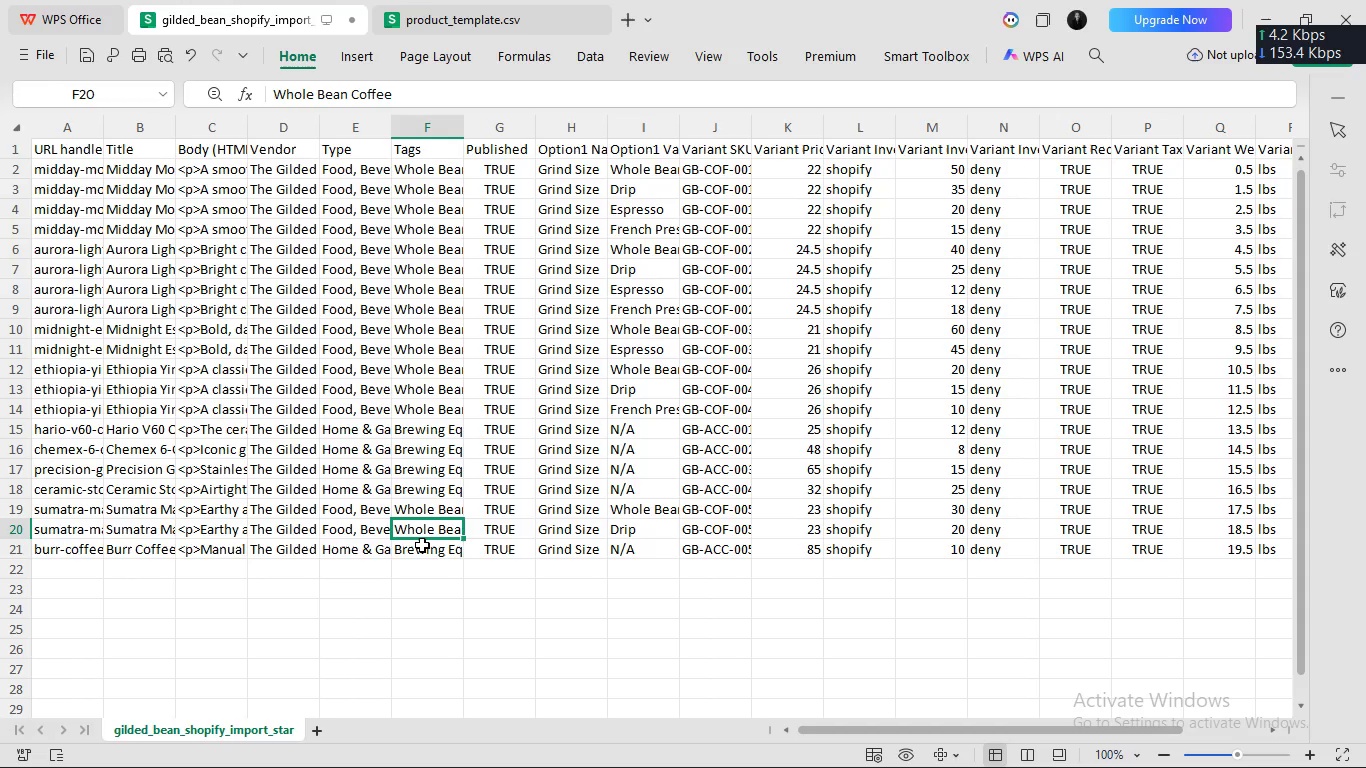 
triple_click([422, 544])
 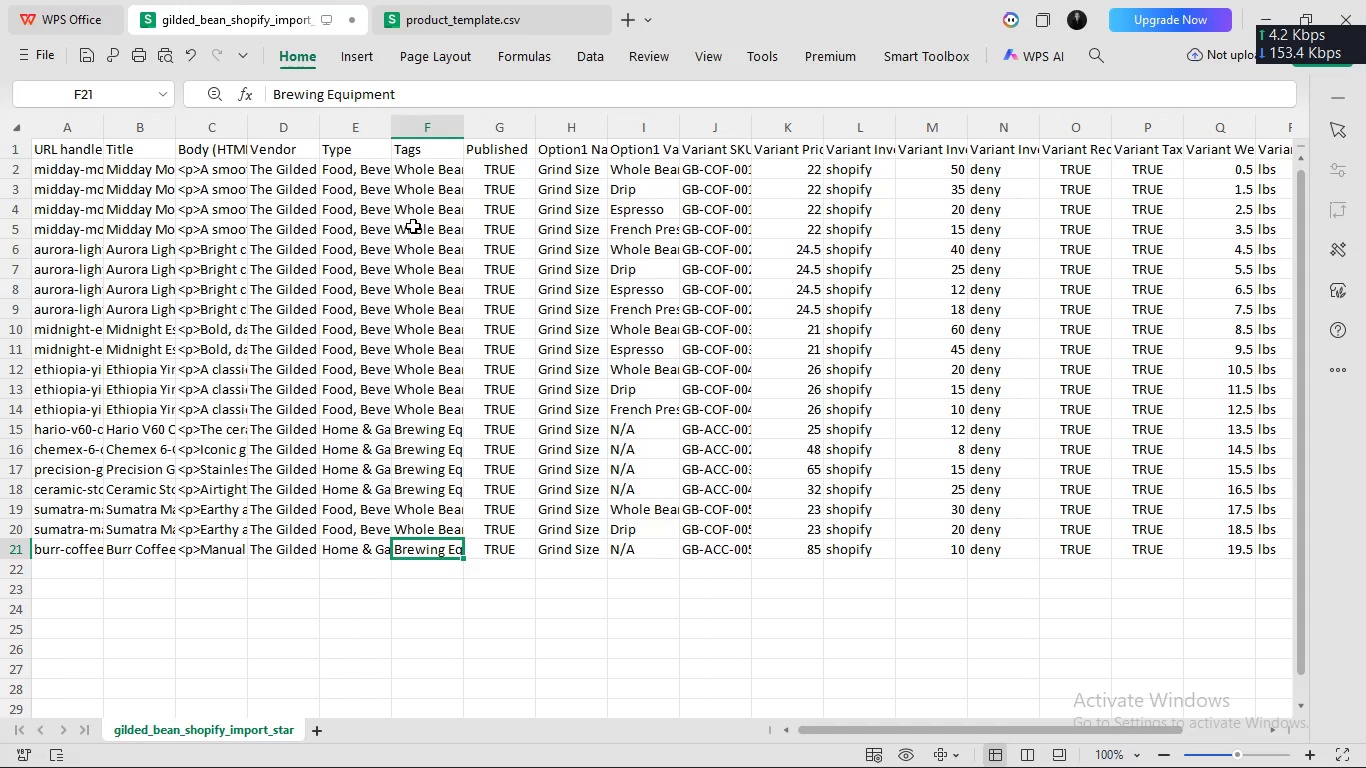 
left_click([409, 234])
 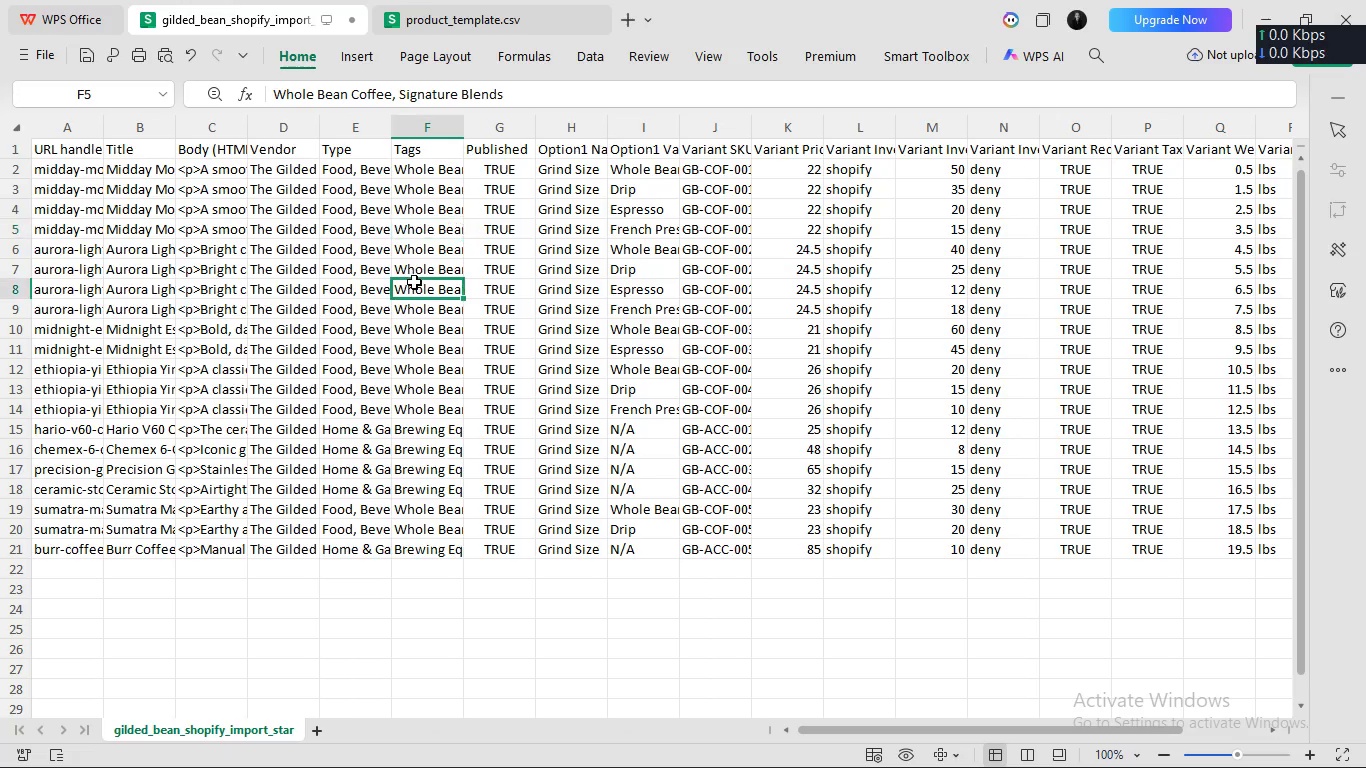 
double_click([413, 317])
 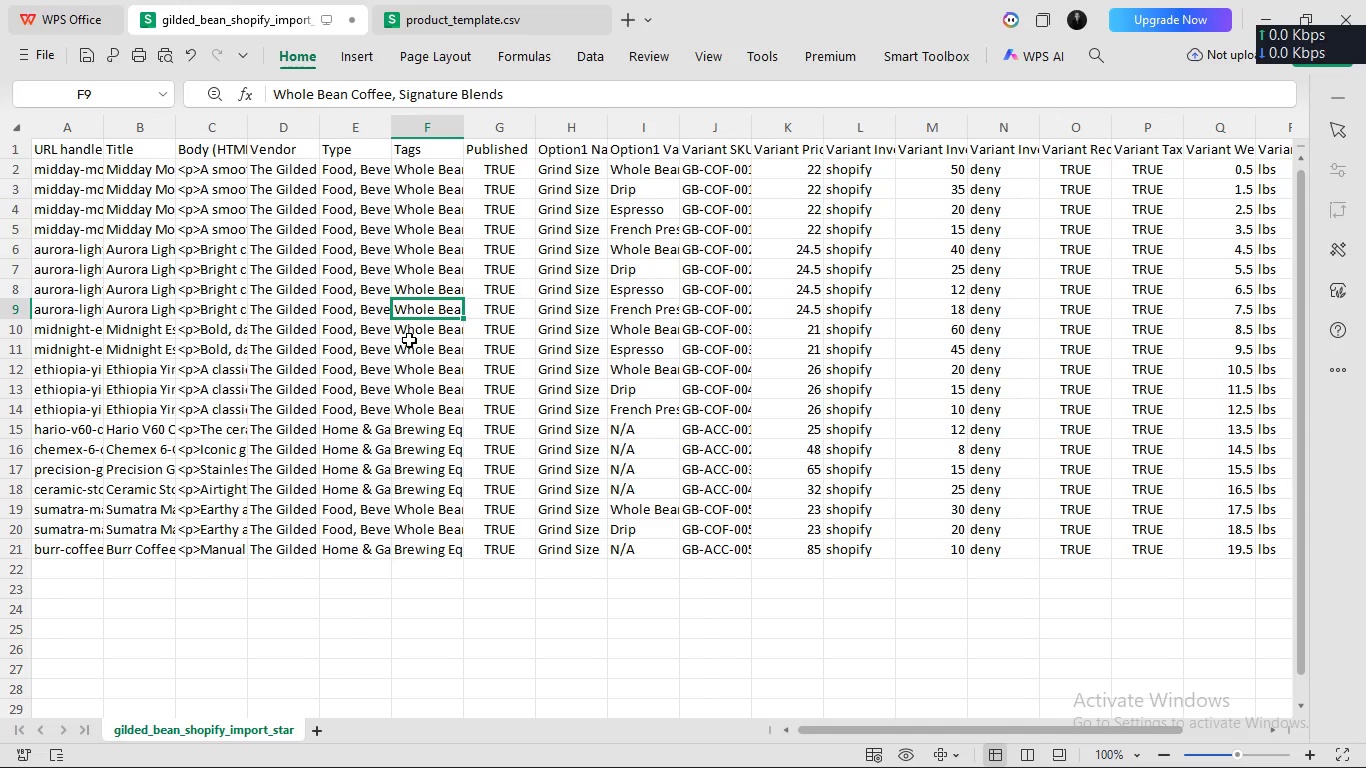 
triple_click([409, 339])
 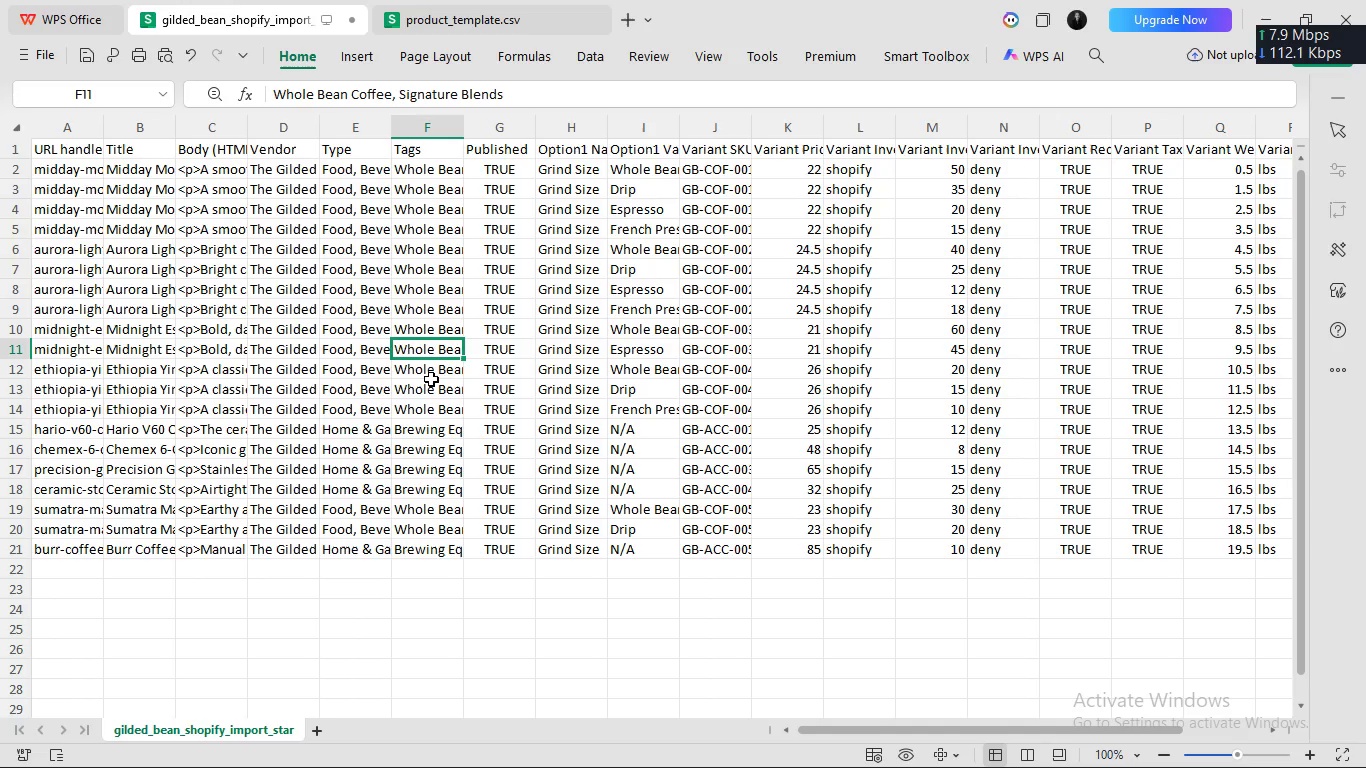 
left_click([431, 378])
 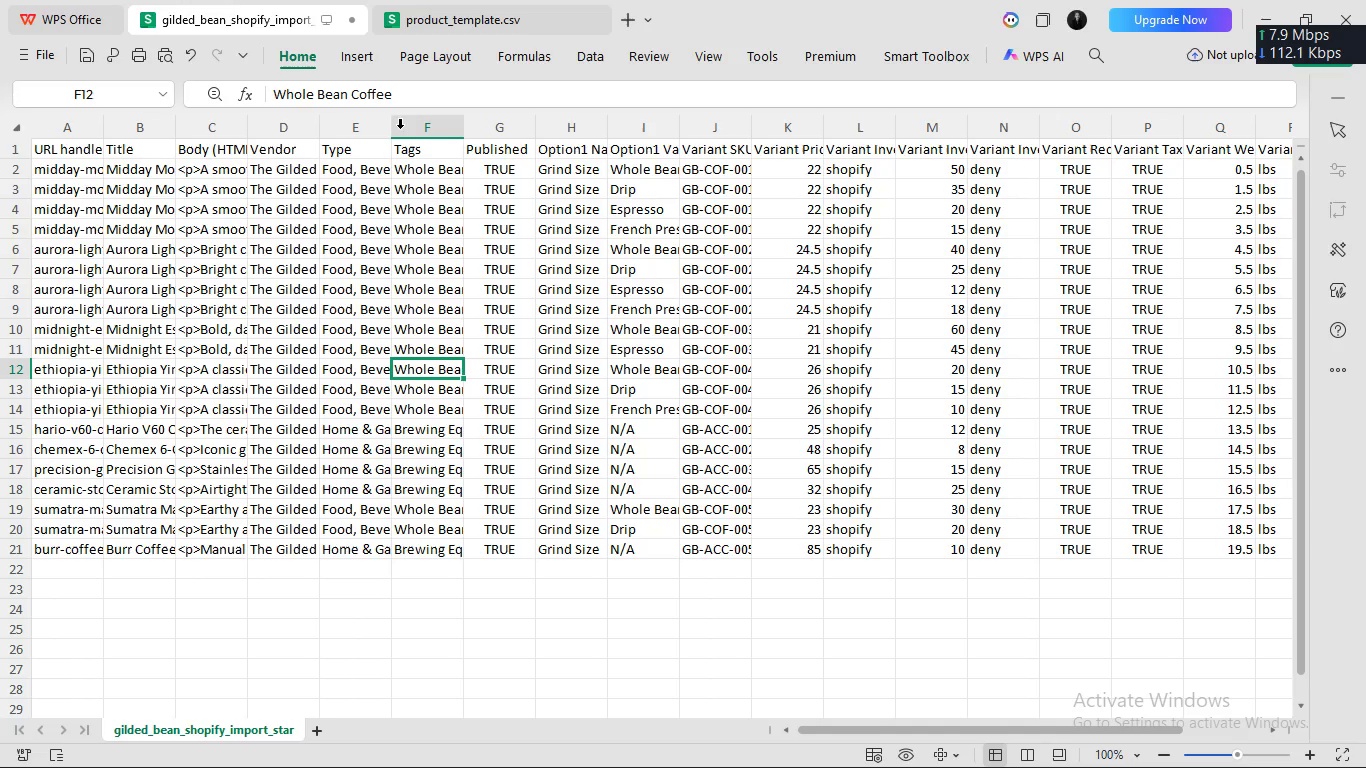 
left_click([398, 93])
 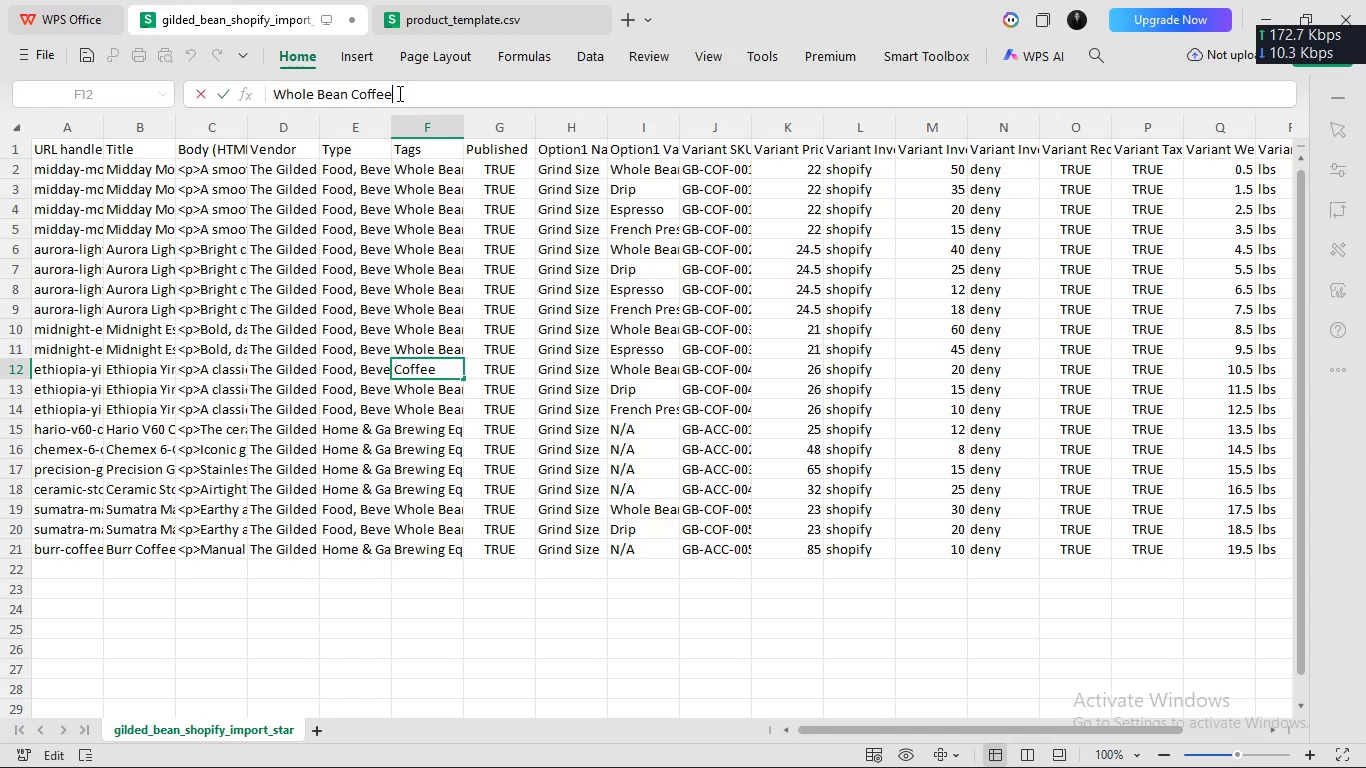 
key(Control+A)
 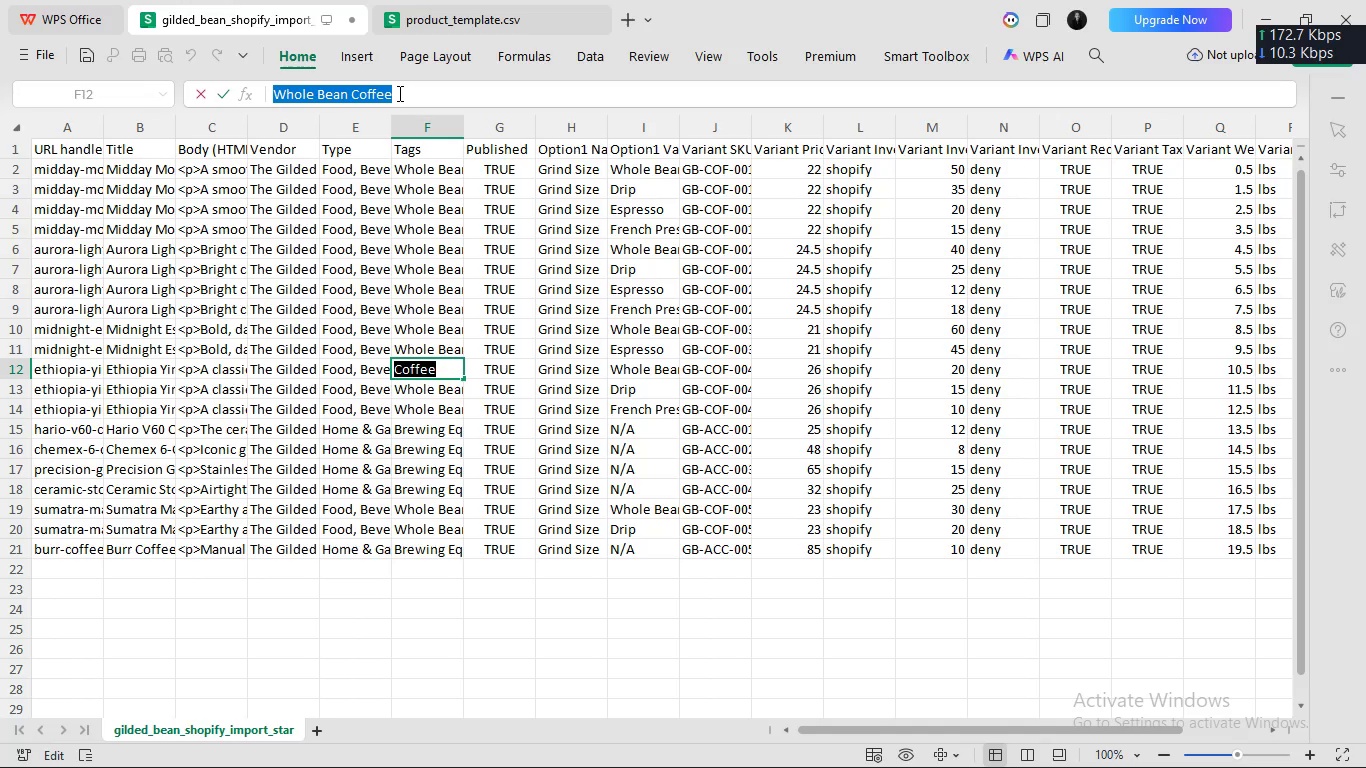 
key(Control+C)
 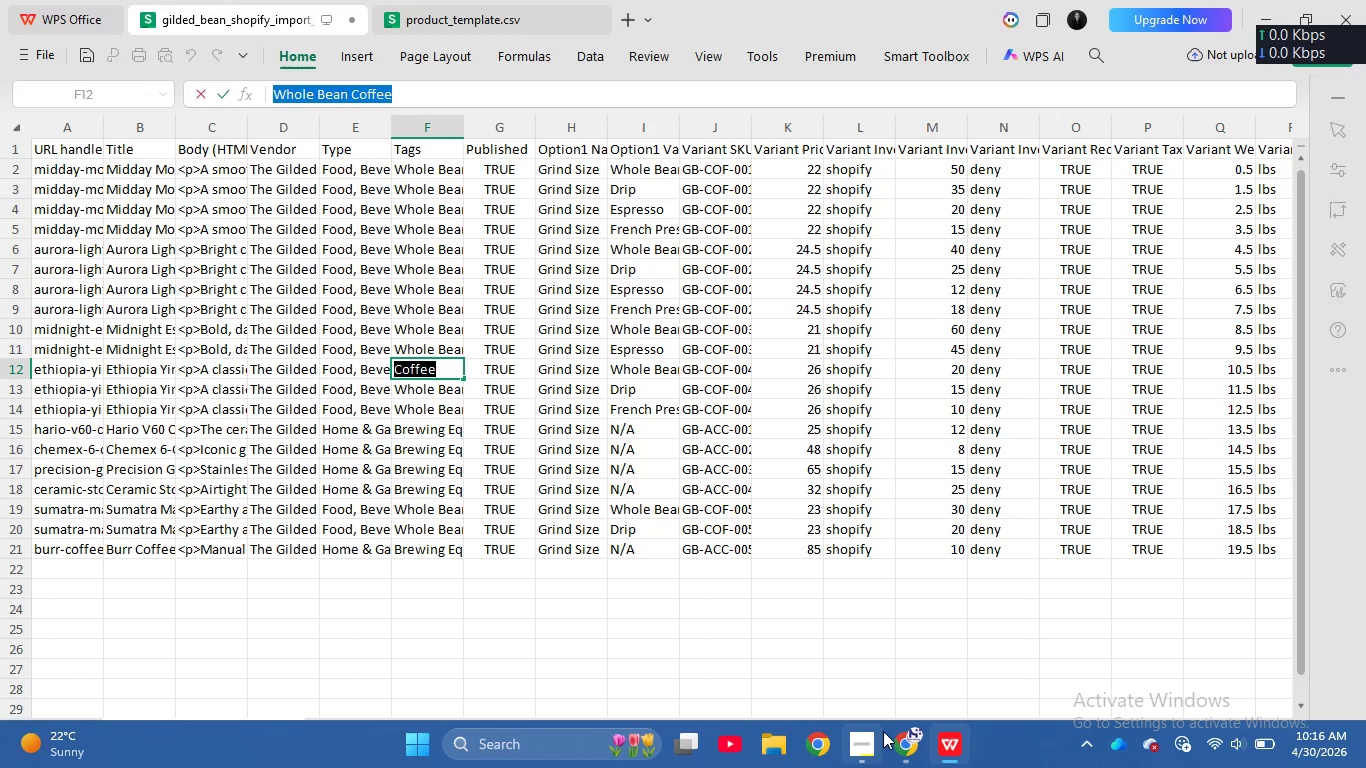 
left_click([900, 736])
 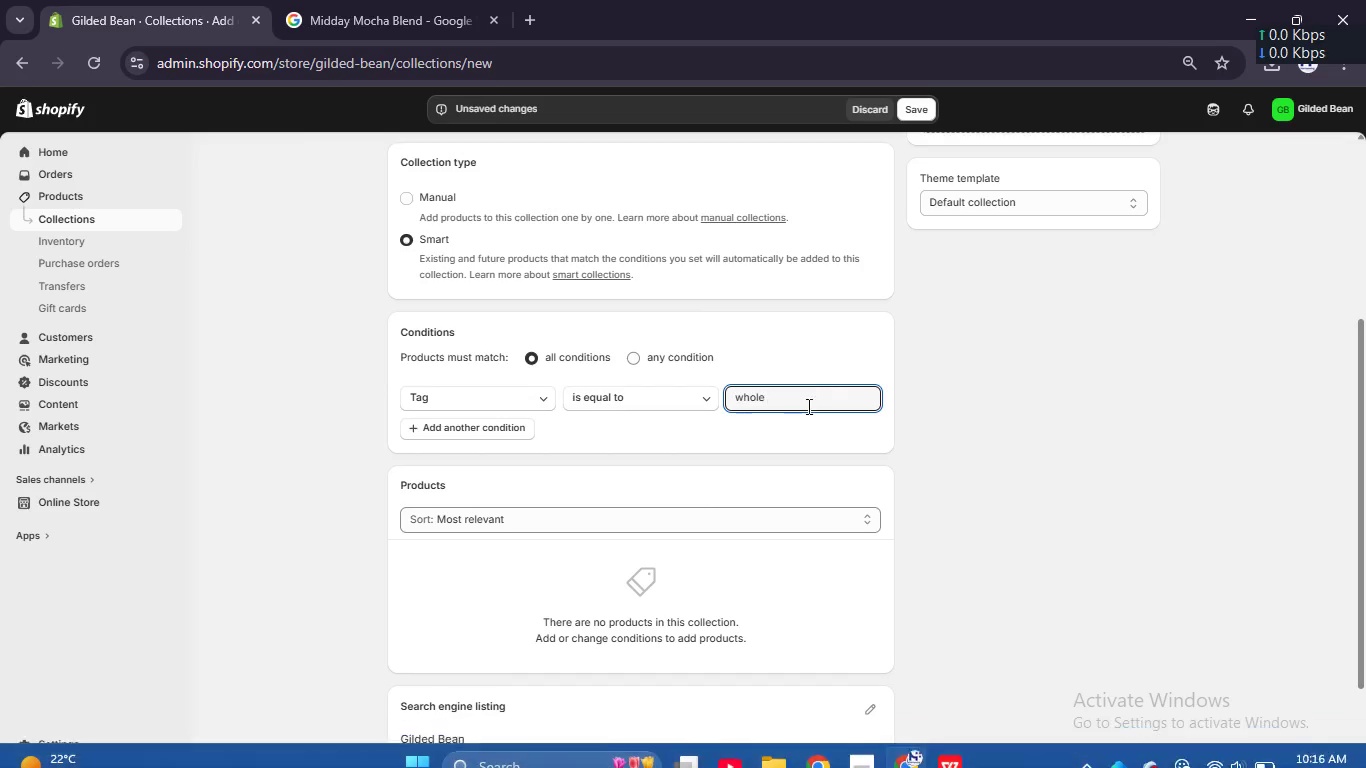 
left_click([806, 408])
 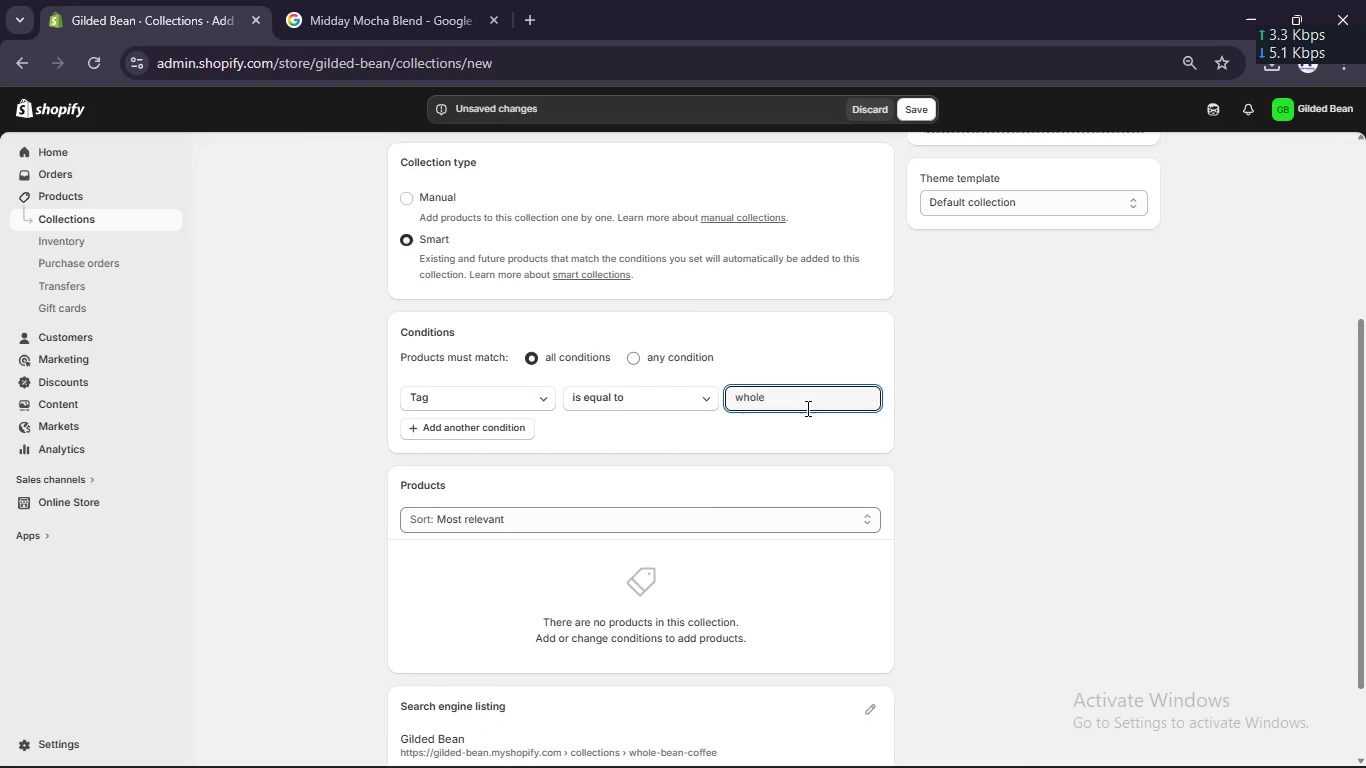 
key(Control+A)
 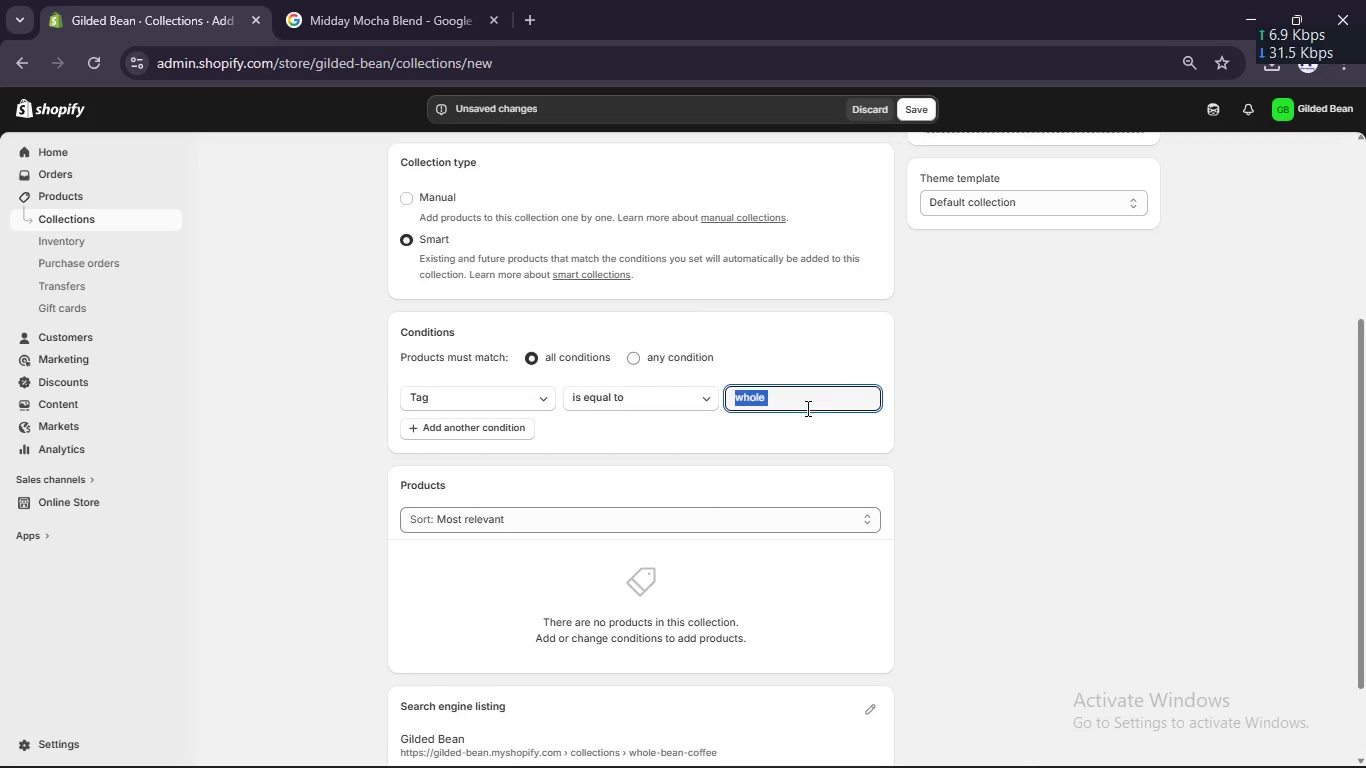 
key(Control+V)
 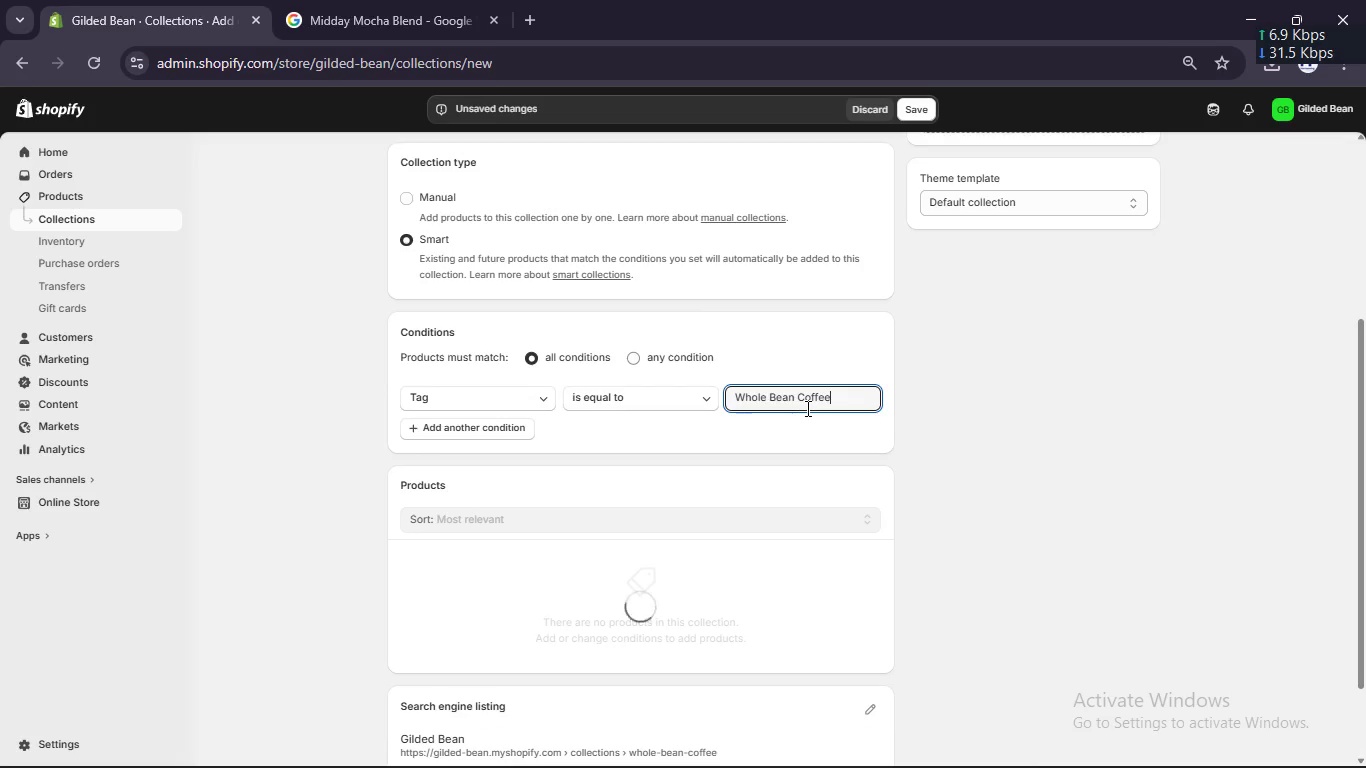 
key(Enter)
 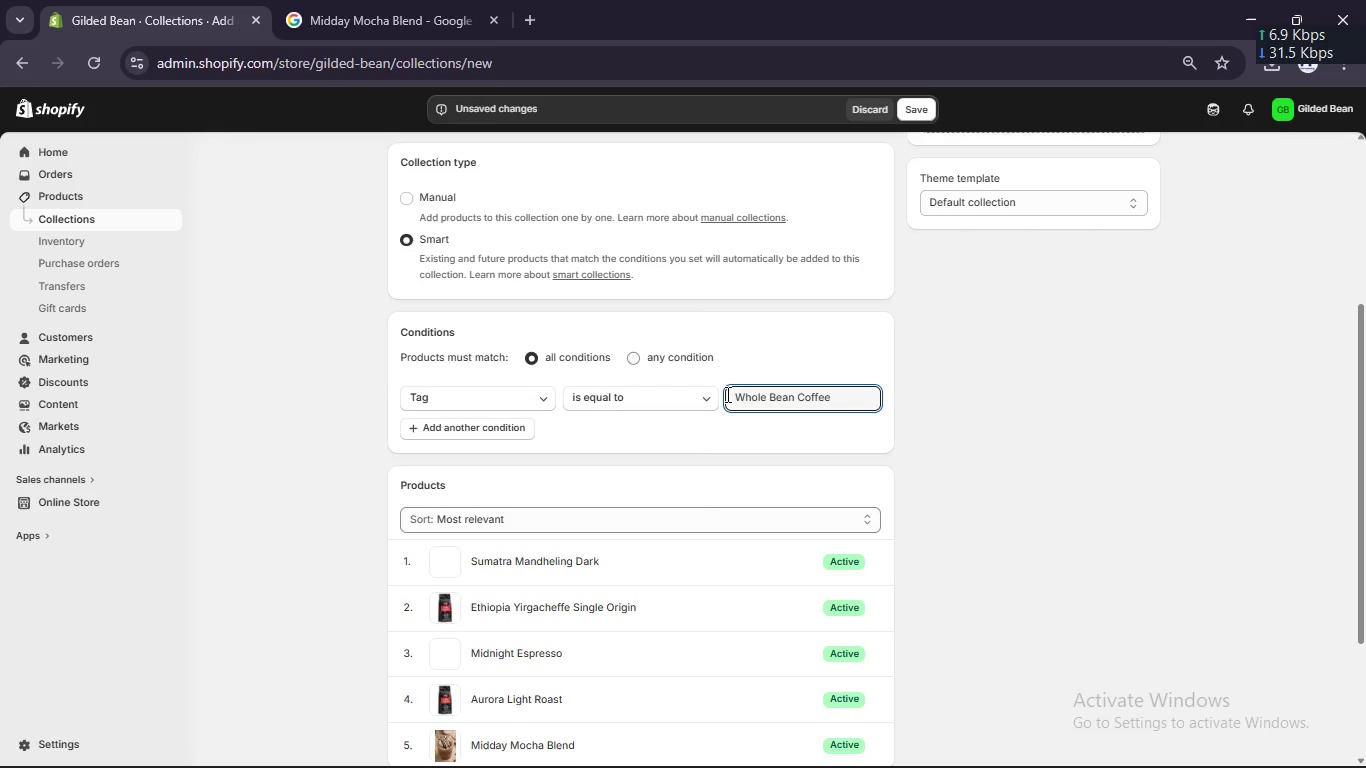 
scroll: coordinate [713, 431], scroll_direction: down, amount: 2.0
 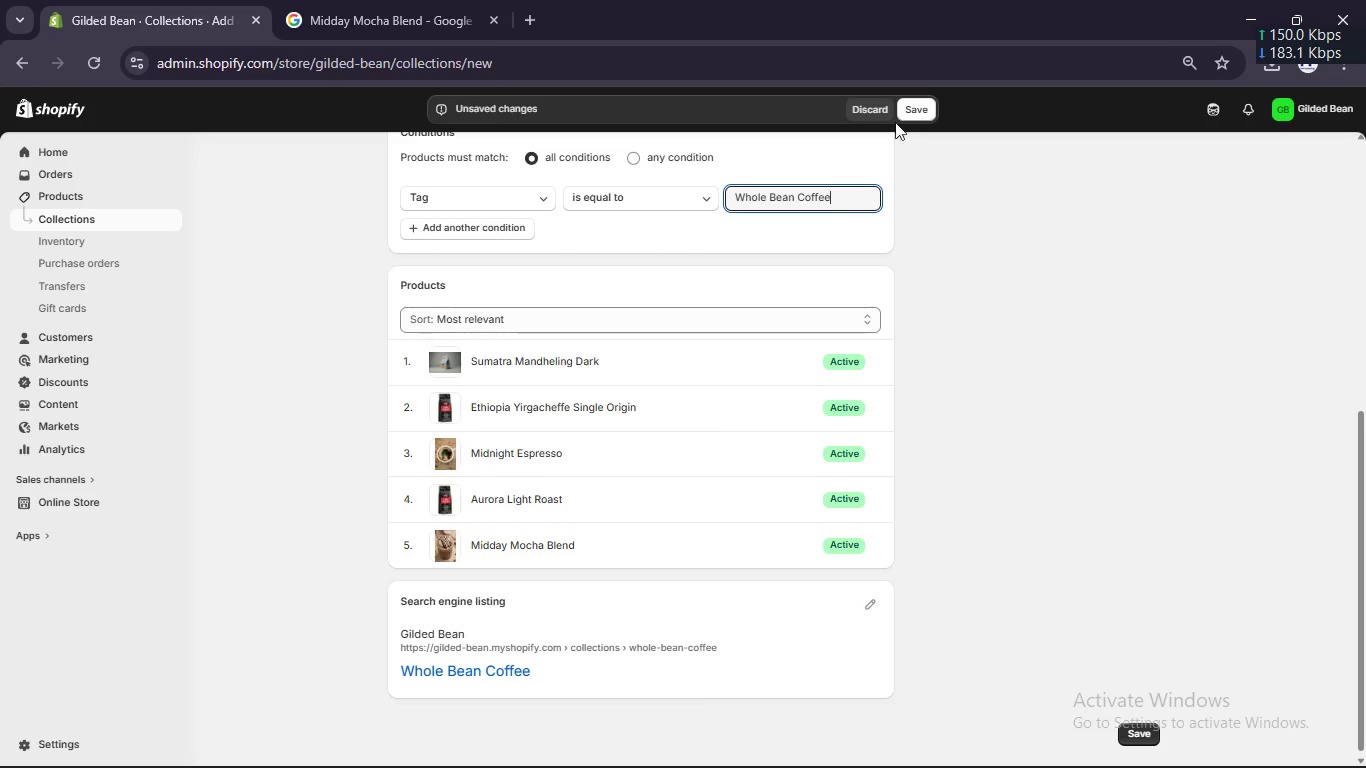 
left_click([910, 100])
 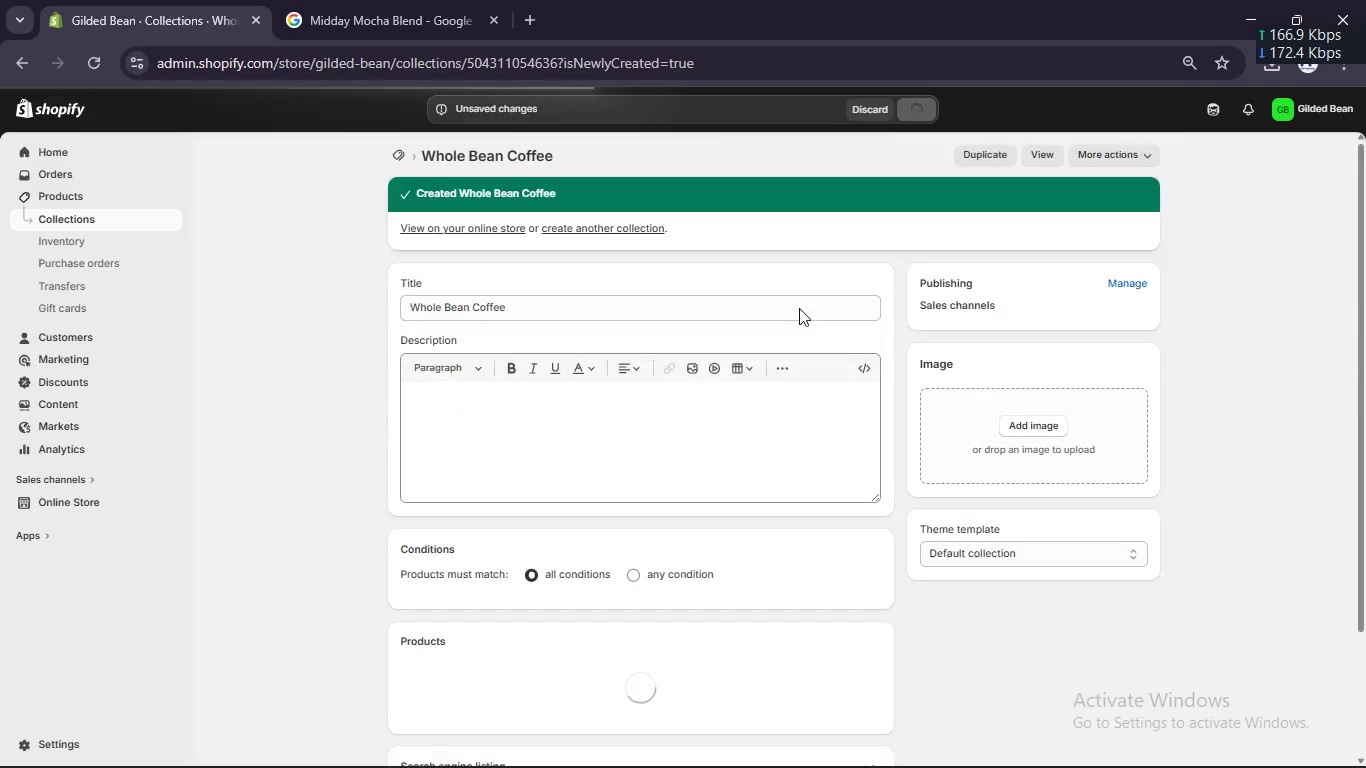 
left_click([624, 225])
 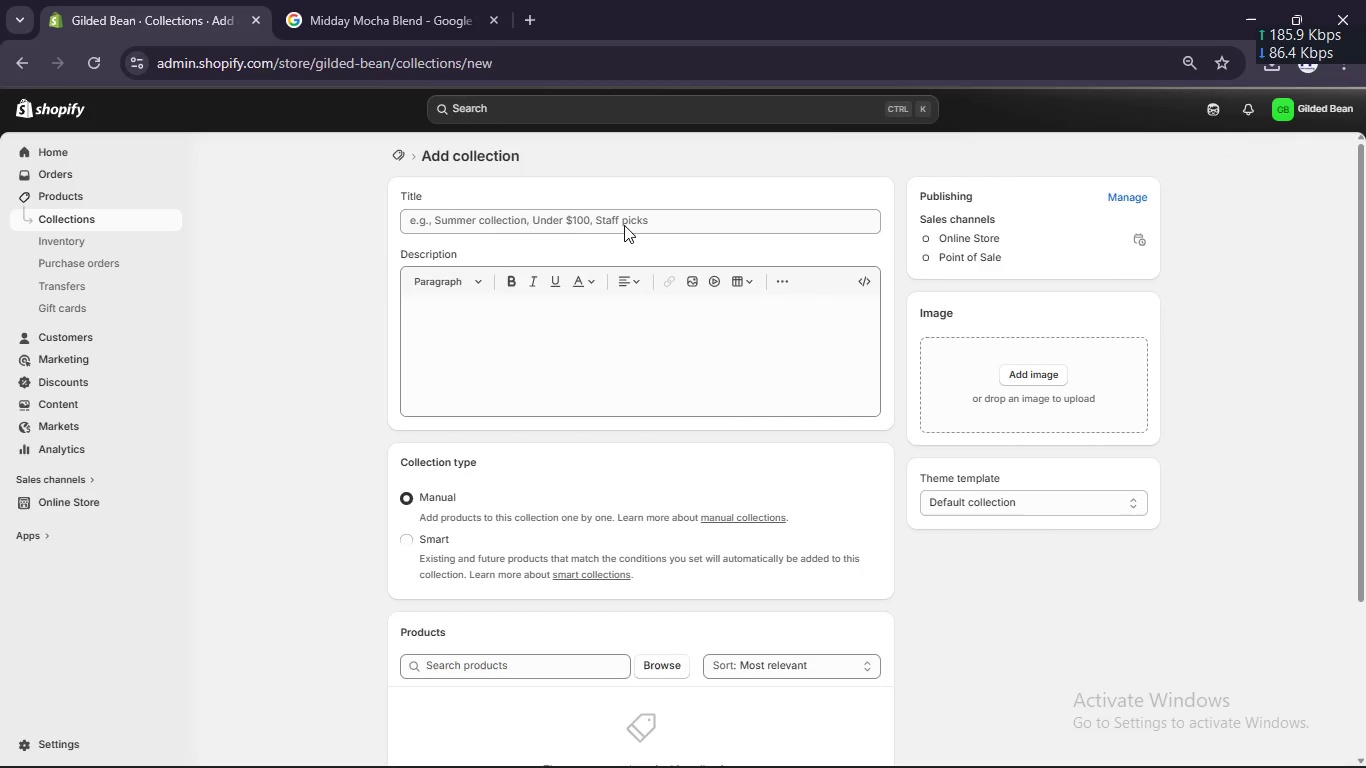 
left_click([624, 225])
 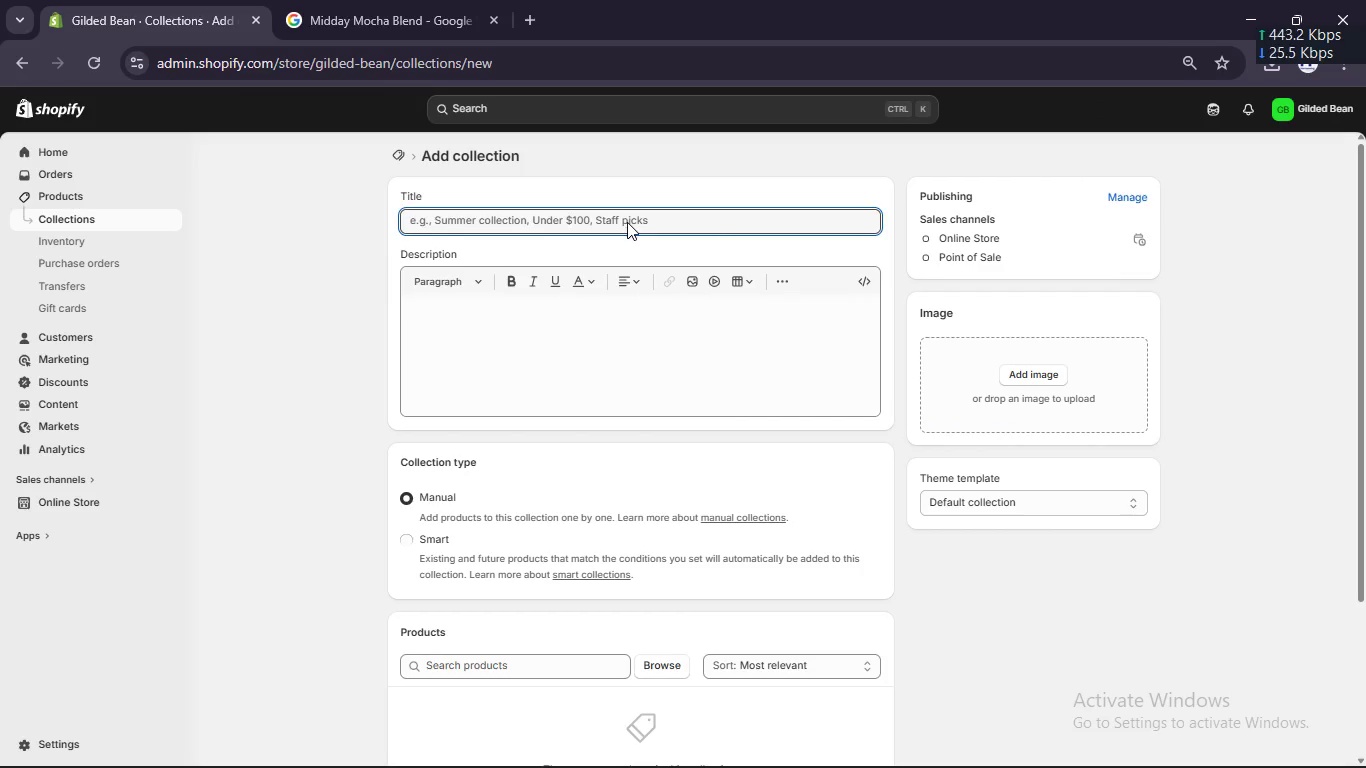 
type(Brewing Equipment)
 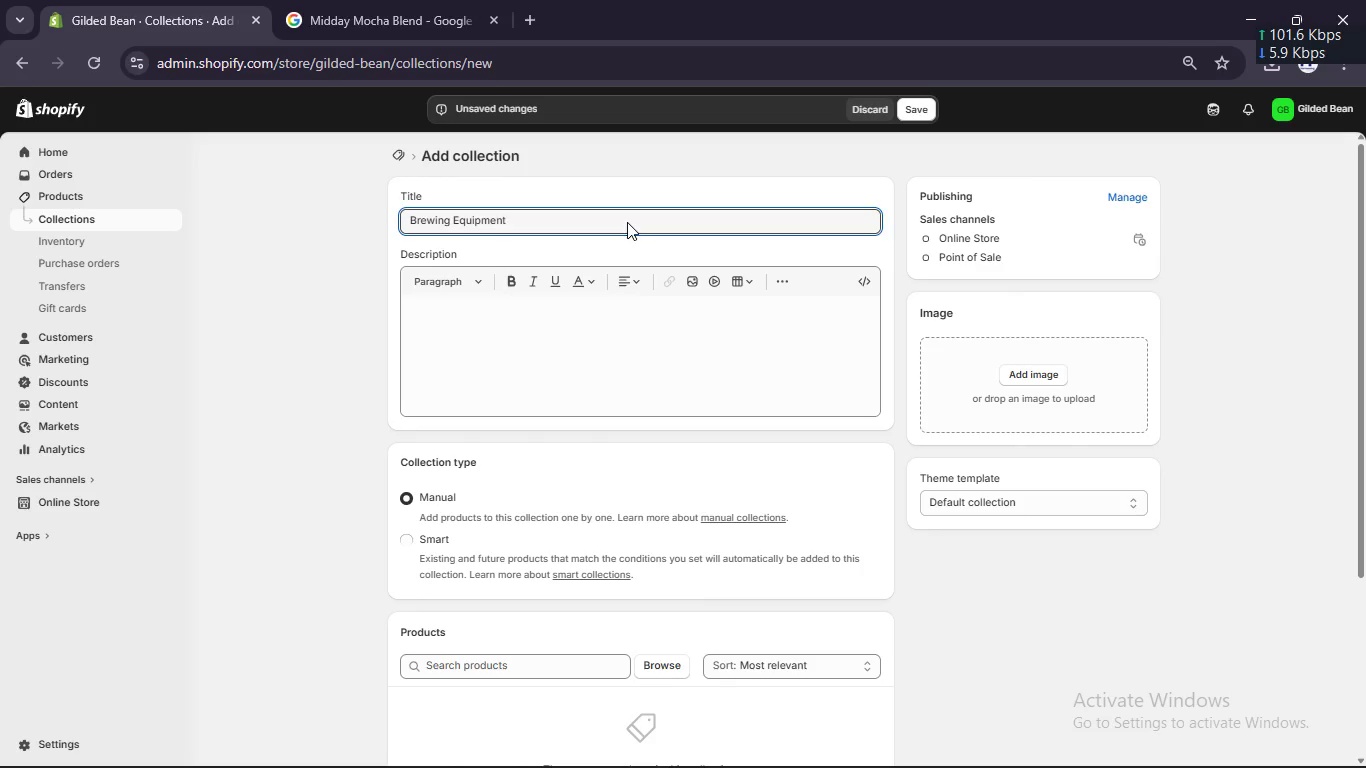 
key(Control+A)
 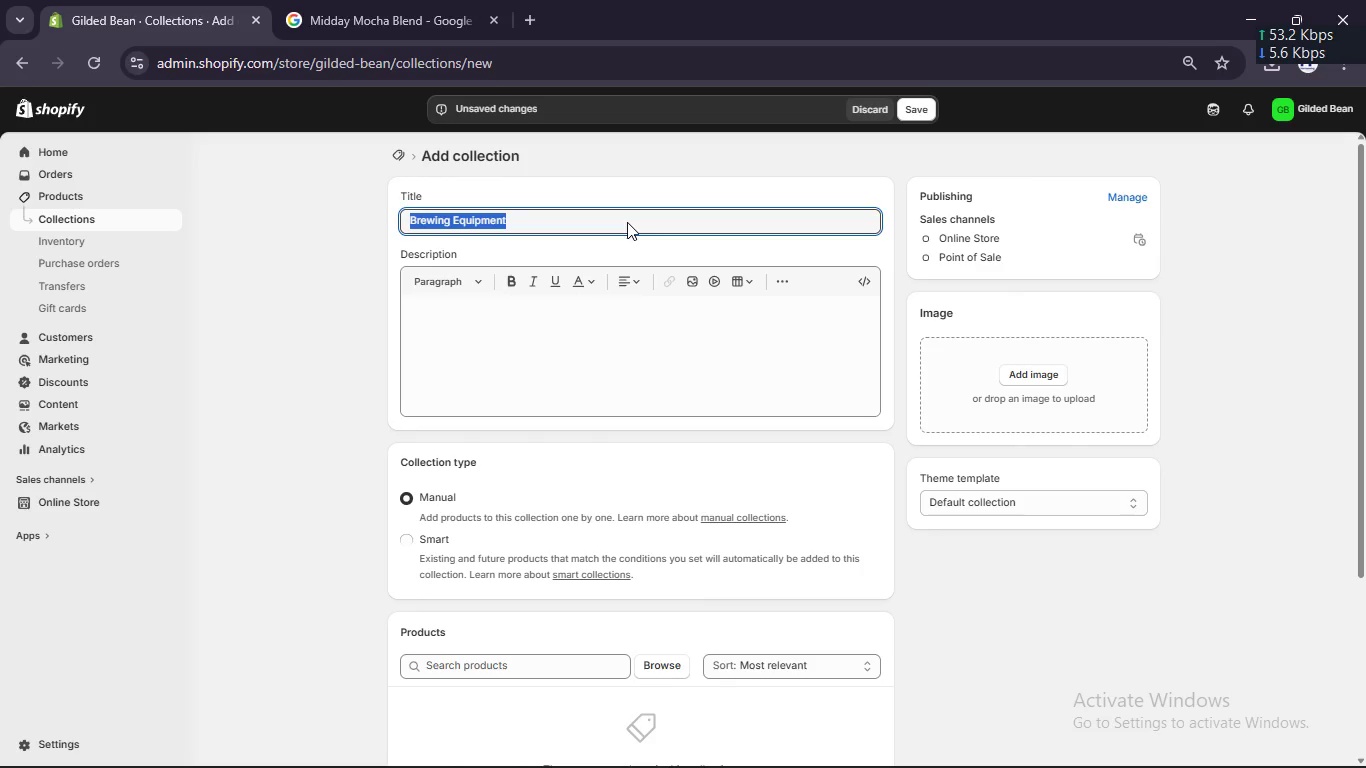 
key(Control+C)
 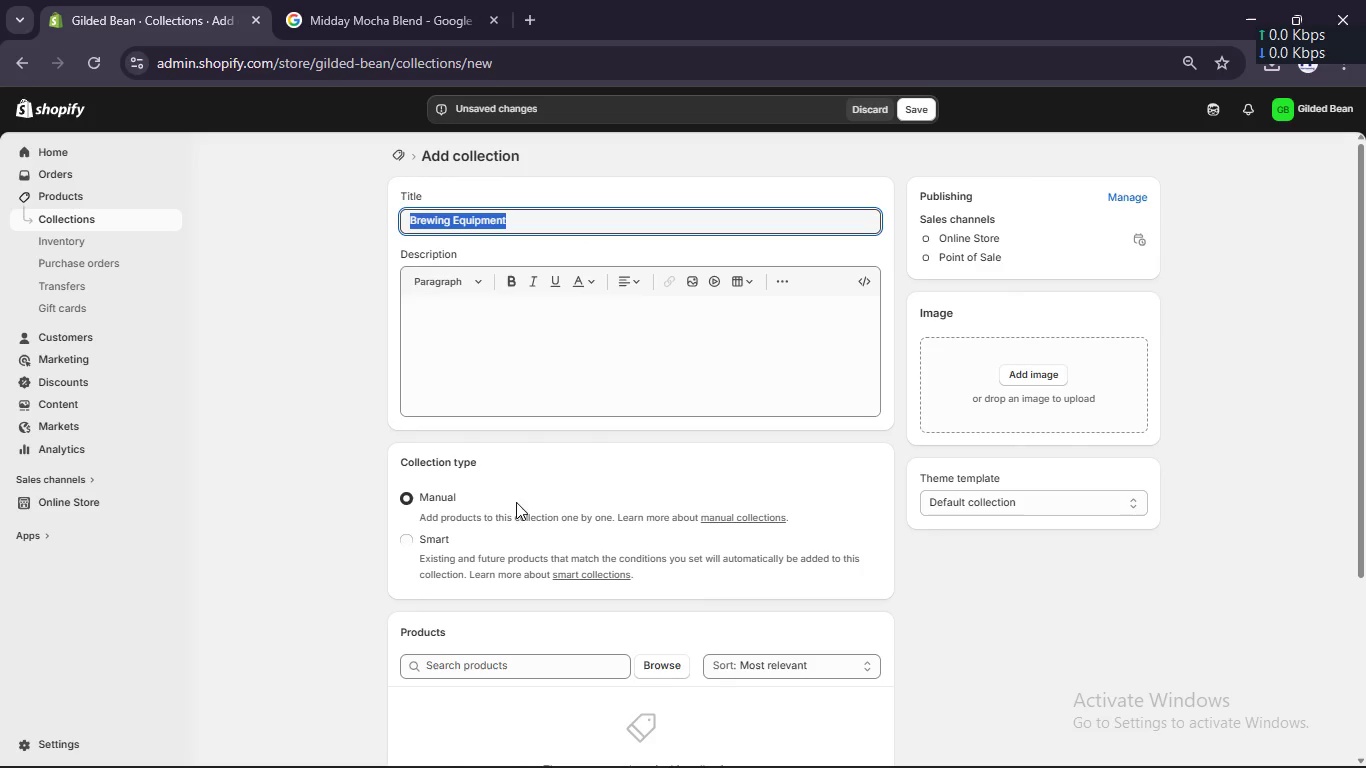 
left_click([409, 540])
 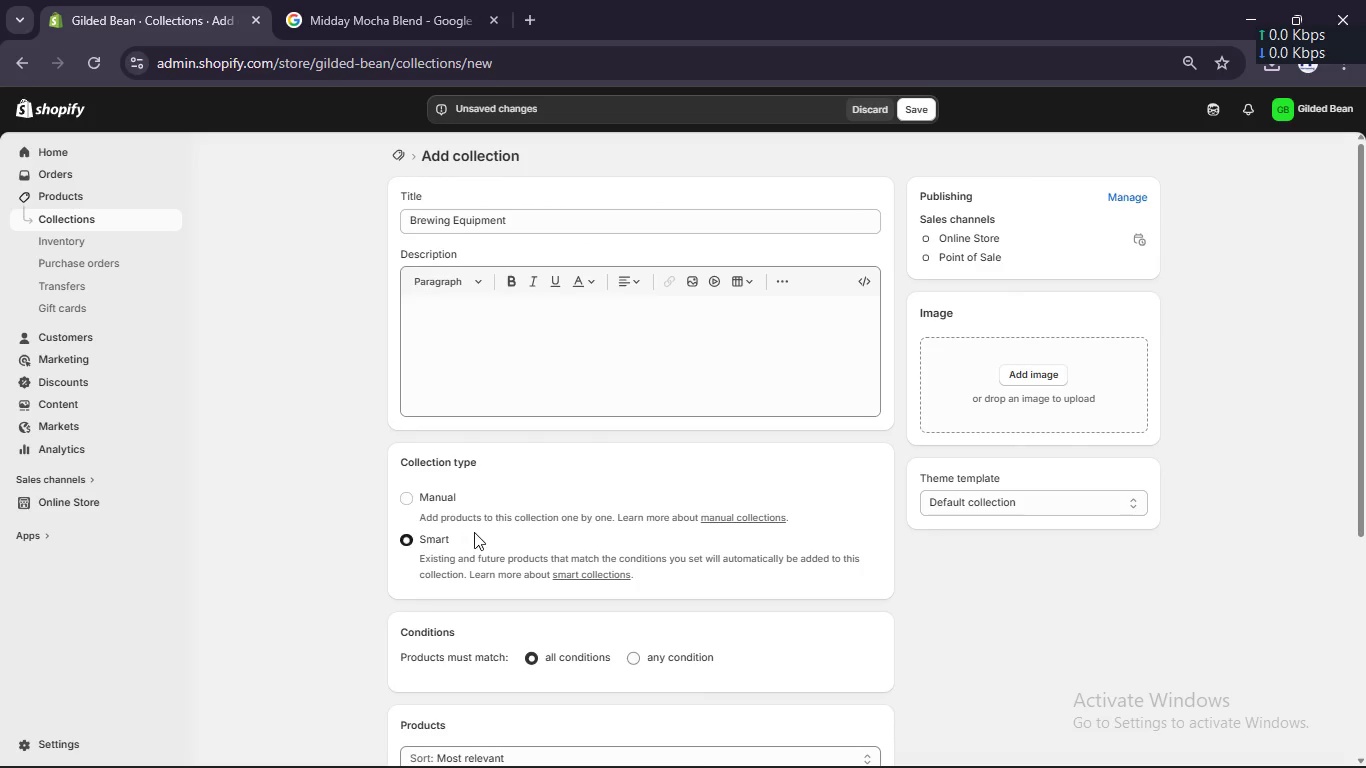 
scroll: coordinate [474, 532], scroll_direction: down, amount: 2.0
 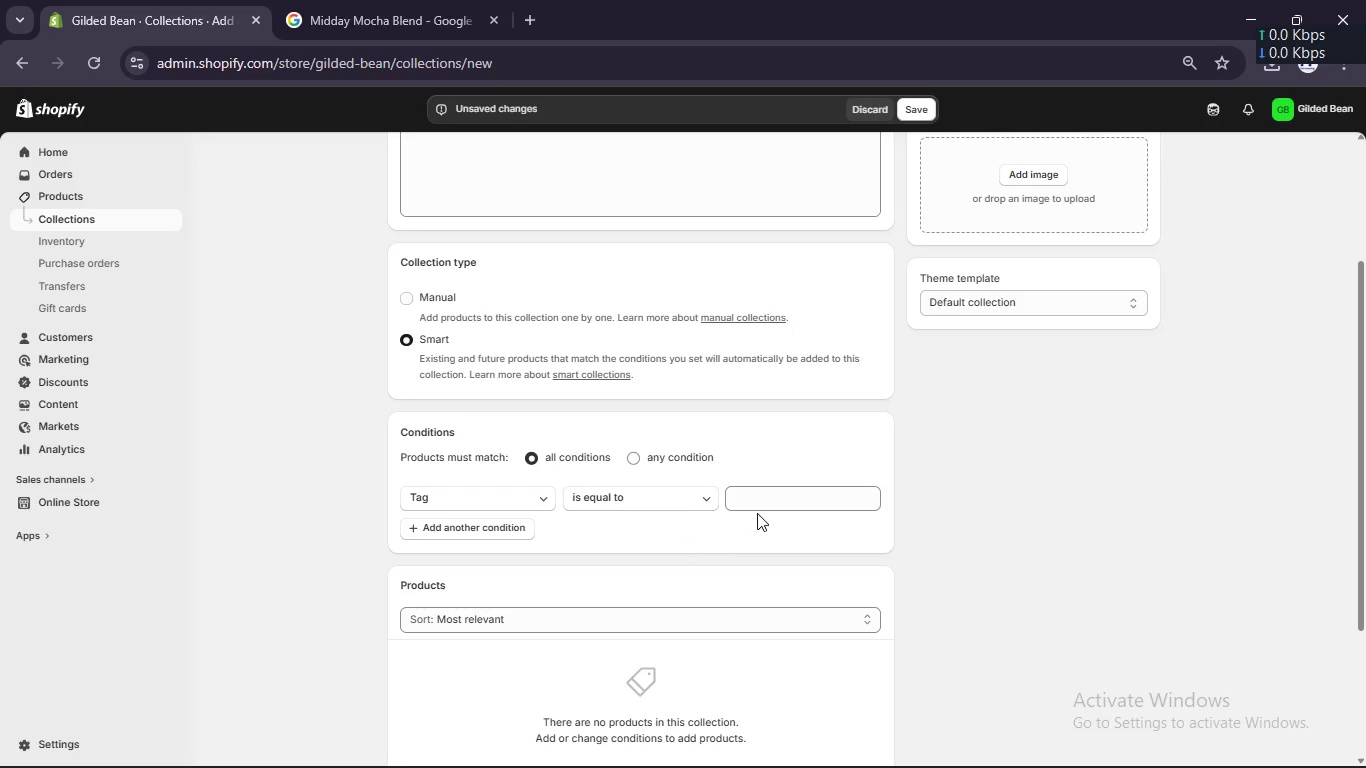 
left_click([761, 507])
 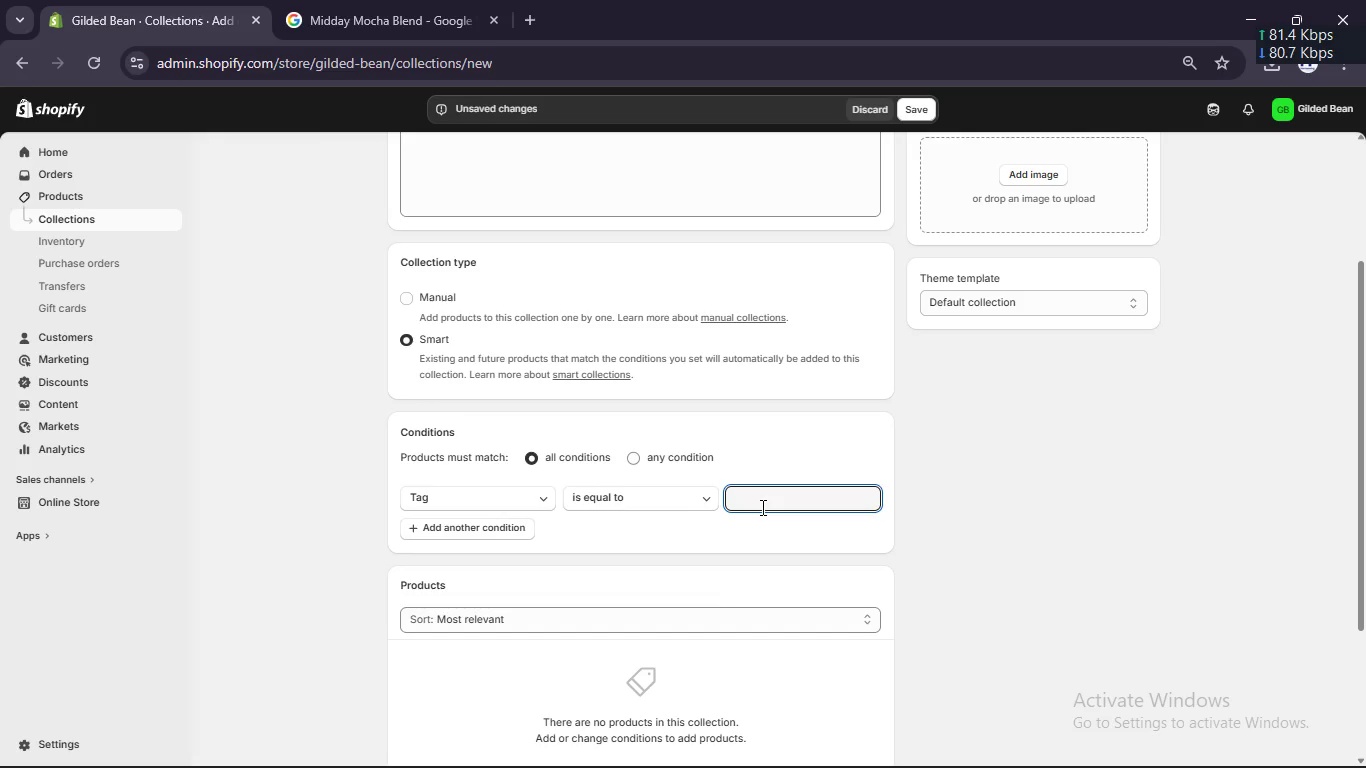 
key(Control+V)
 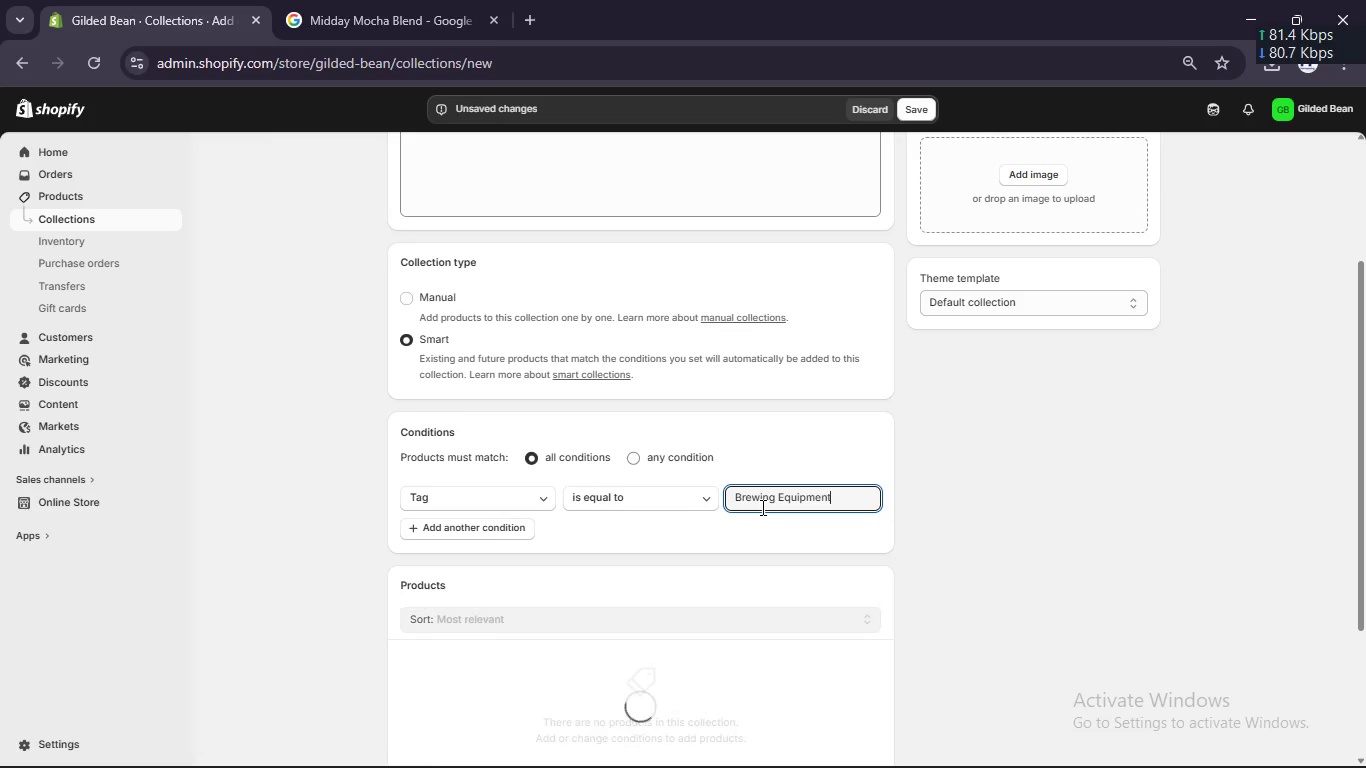 
scroll: coordinate [761, 507], scroll_direction: down, amount: 2.0
 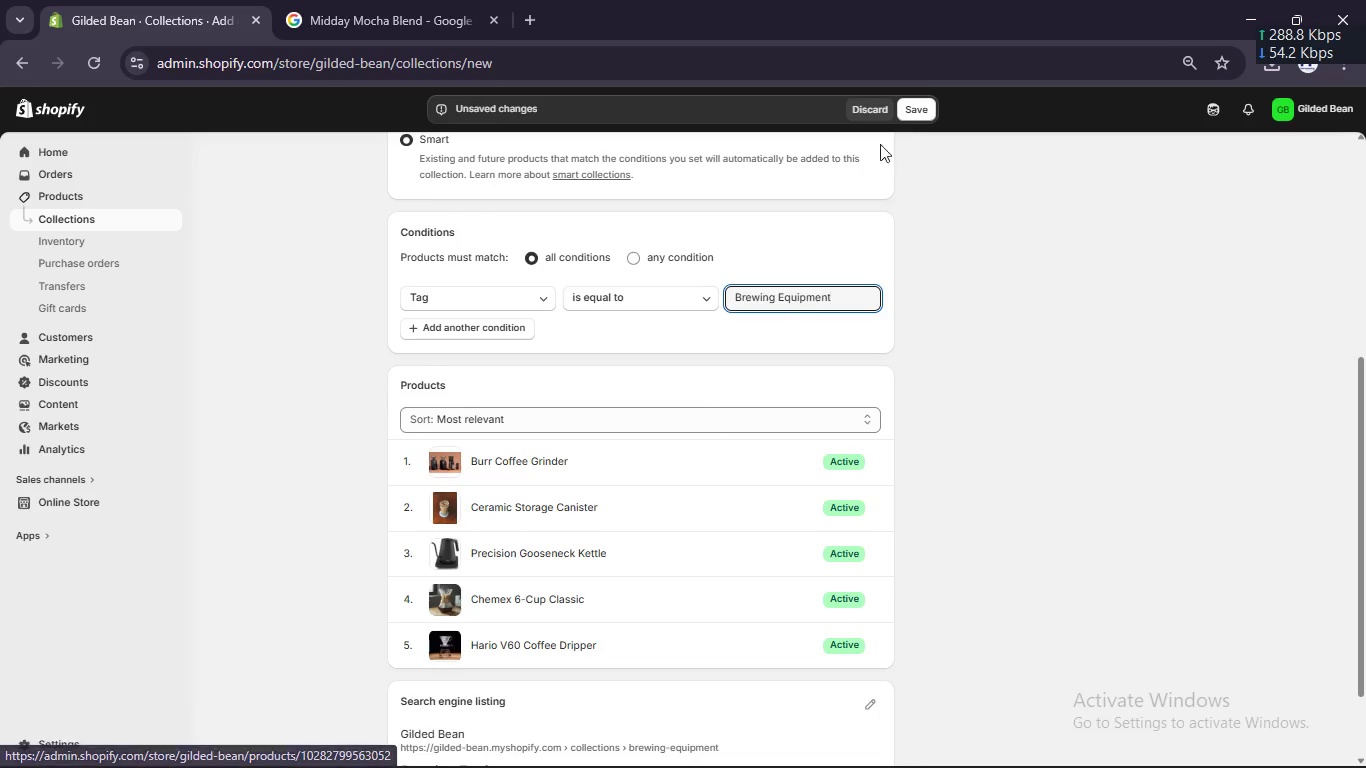 
left_click([906, 112])
 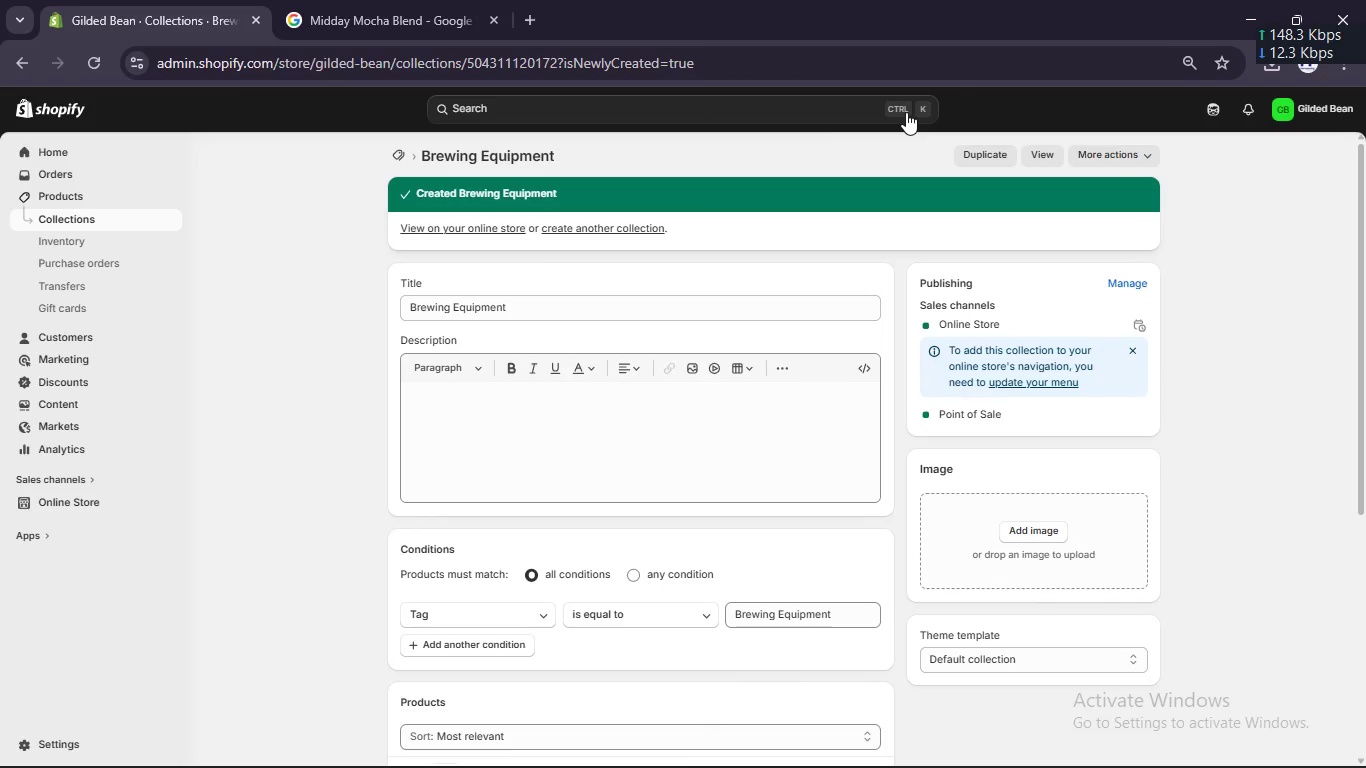 
wait(6.52)
 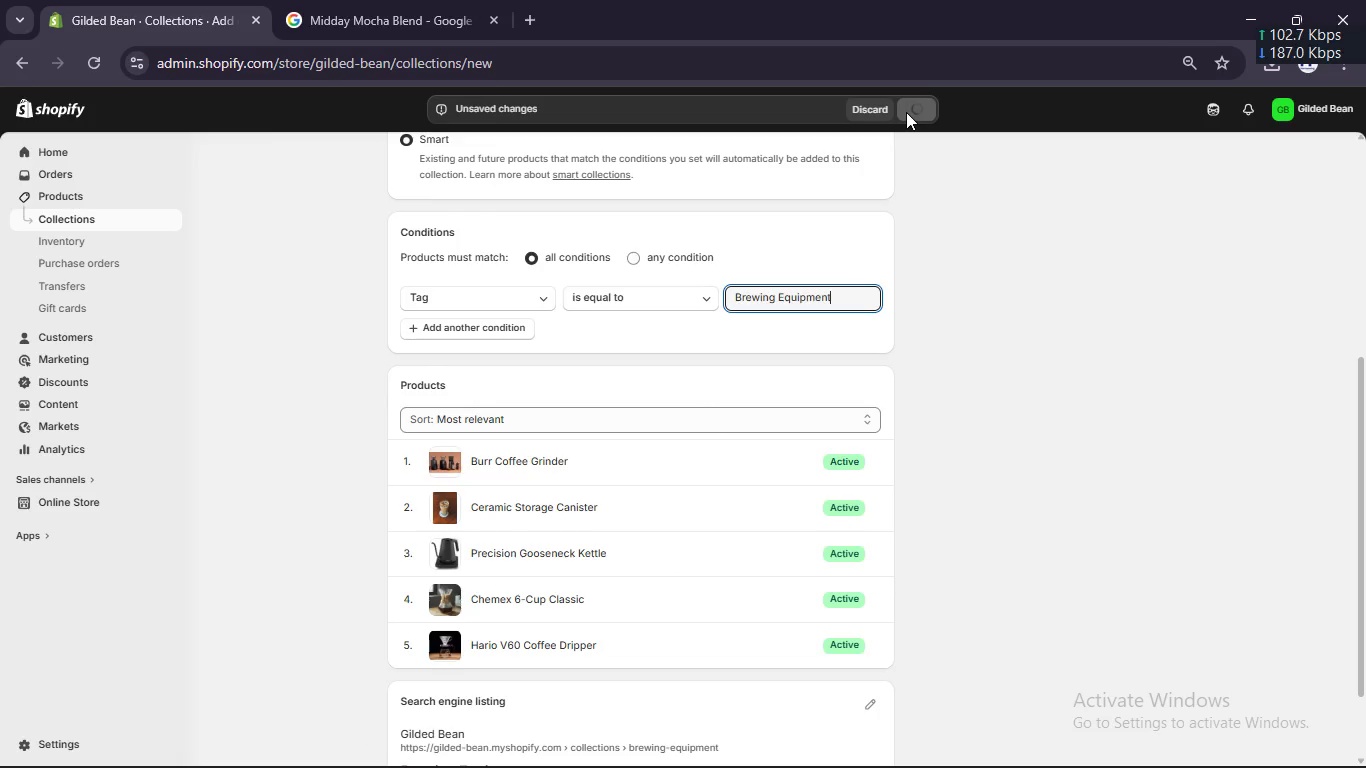 
left_click([563, 229])
 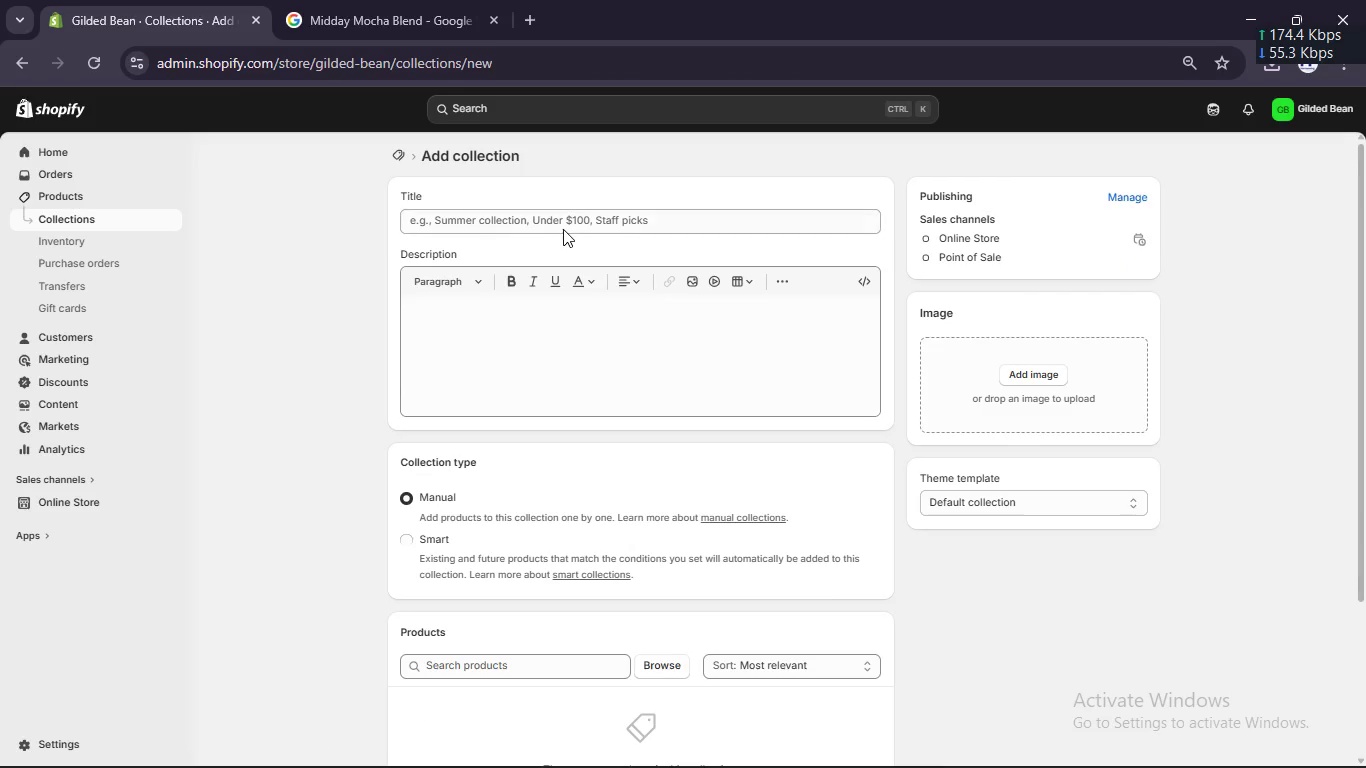 
left_click([561, 226])
 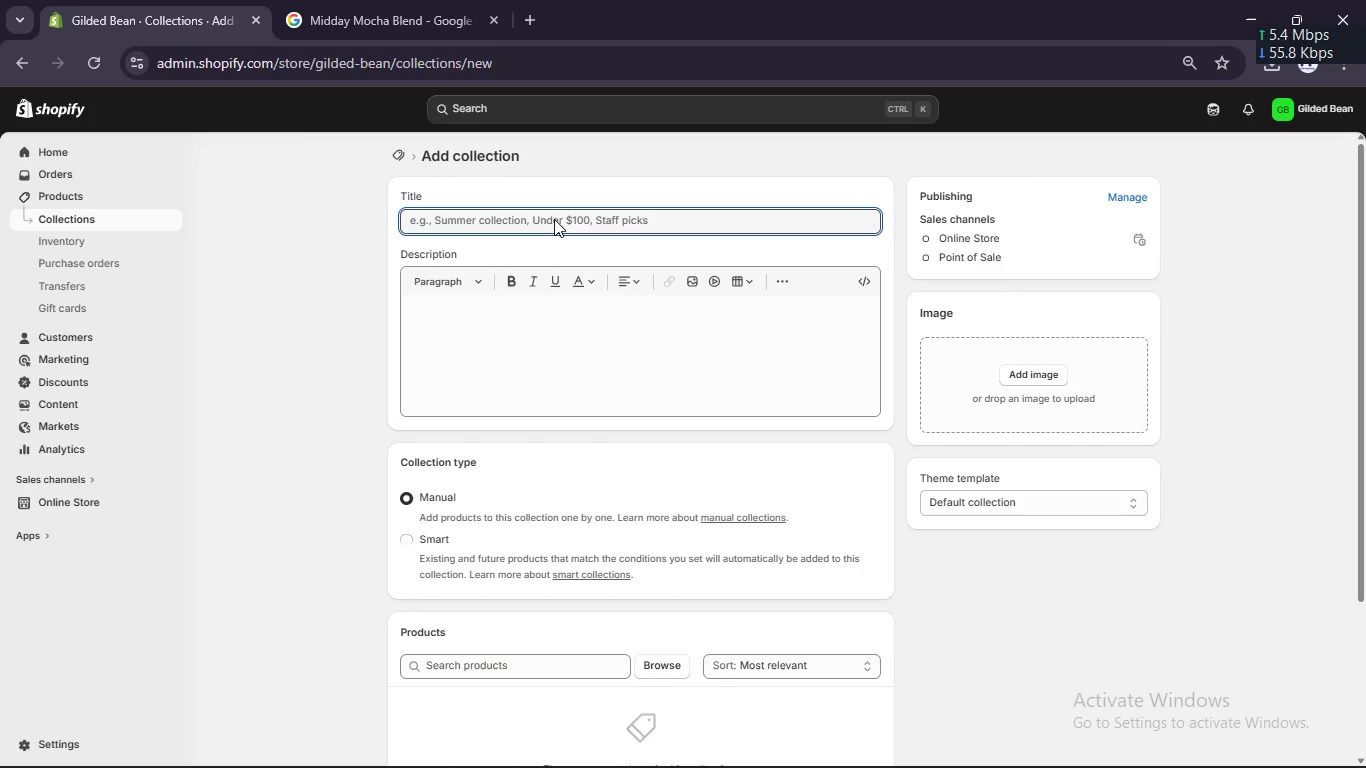 
type(Signature Blend)
 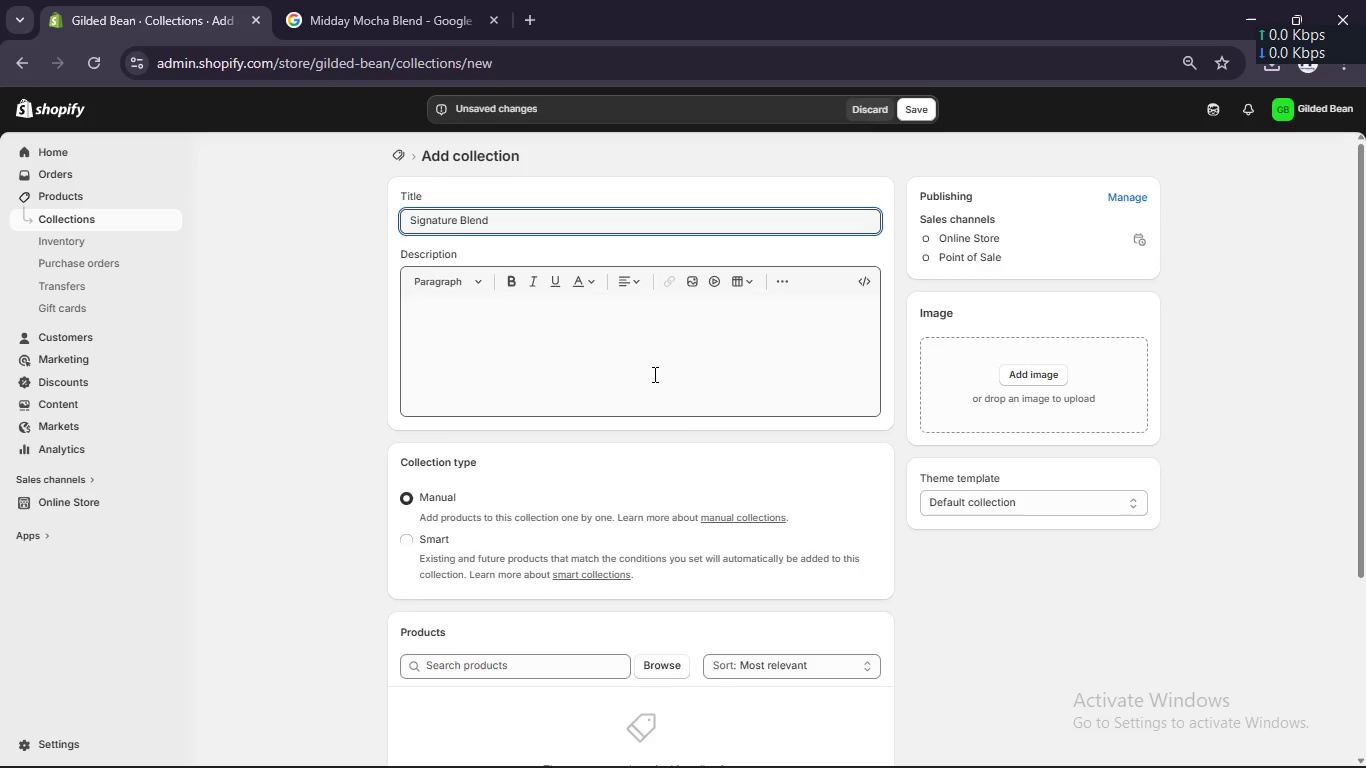 
left_click([776, 661])
 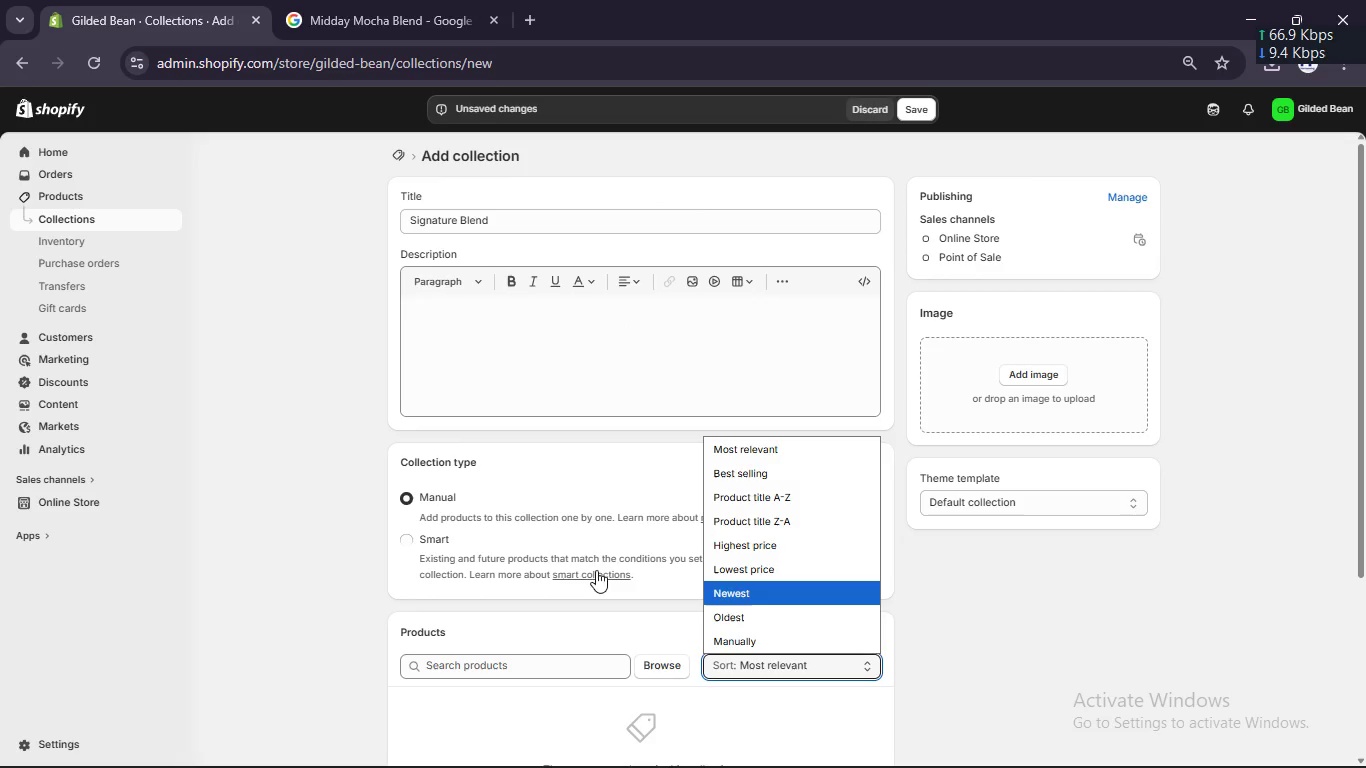 
left_click([446, 542])
 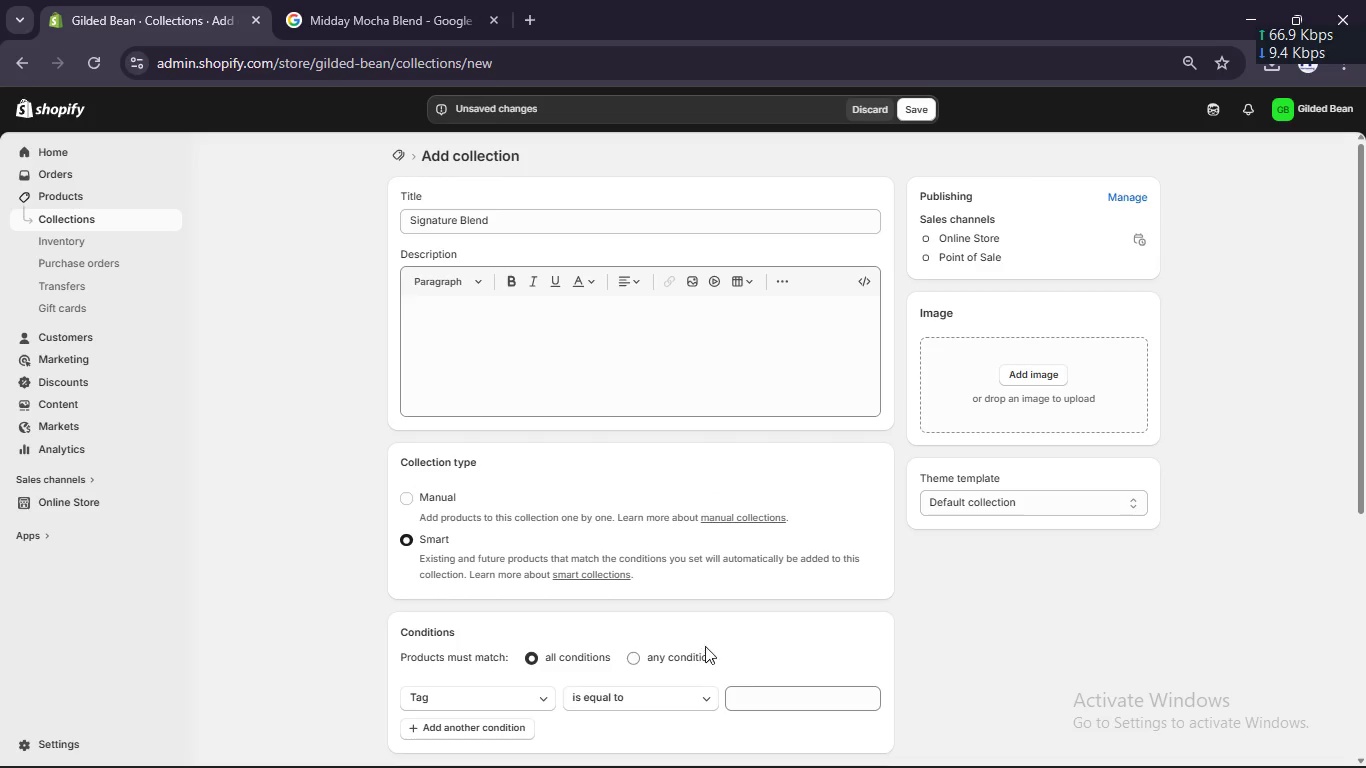 
left_click([757, 686])
 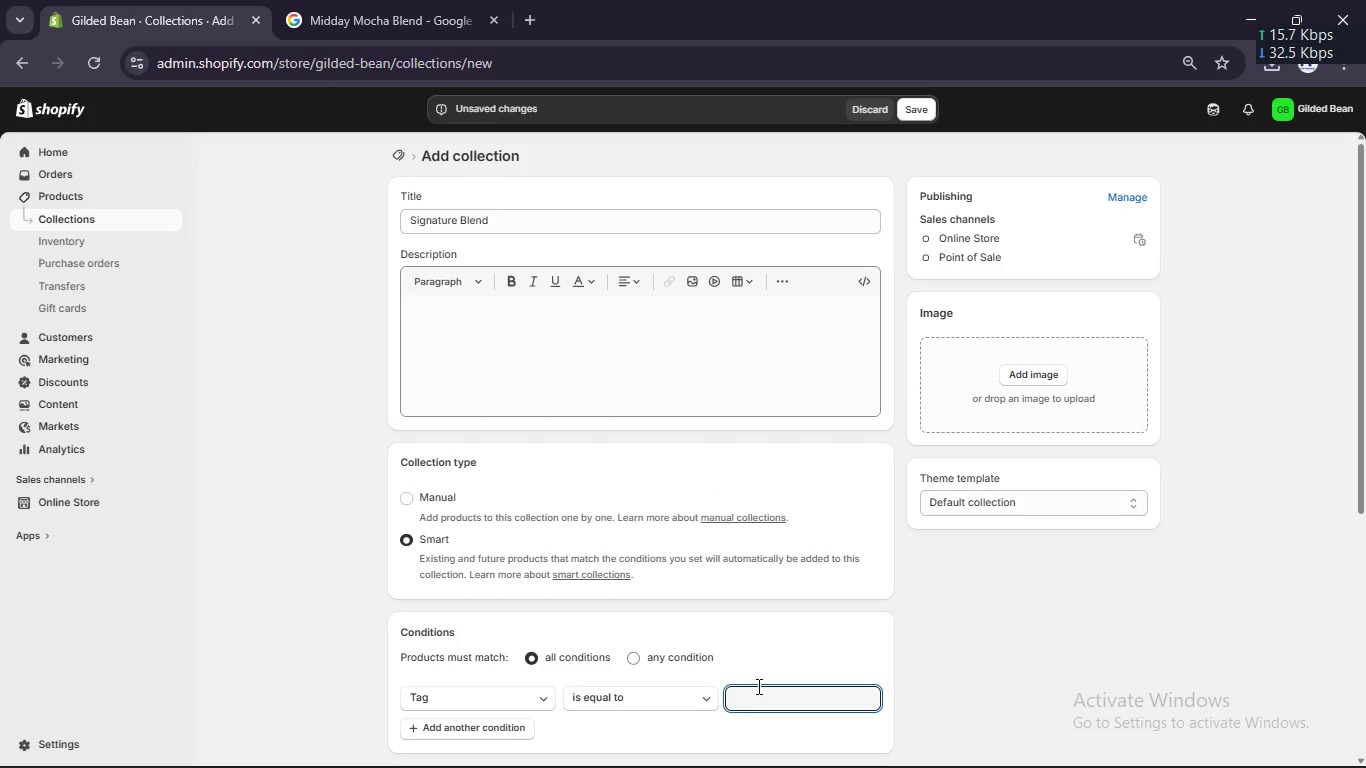 
type(Signature)
 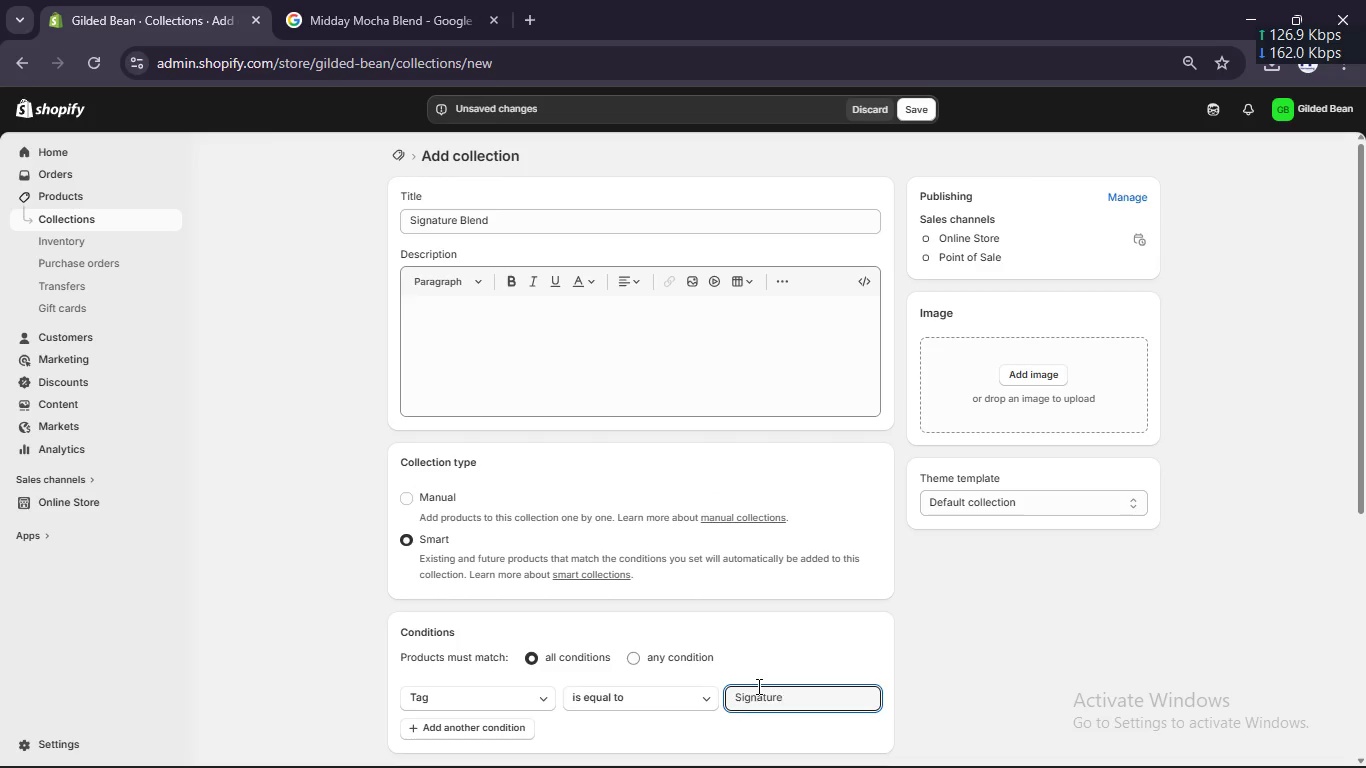 
scroll: coordinate [758, 686], scroll_direction: down, amount: 5.0
 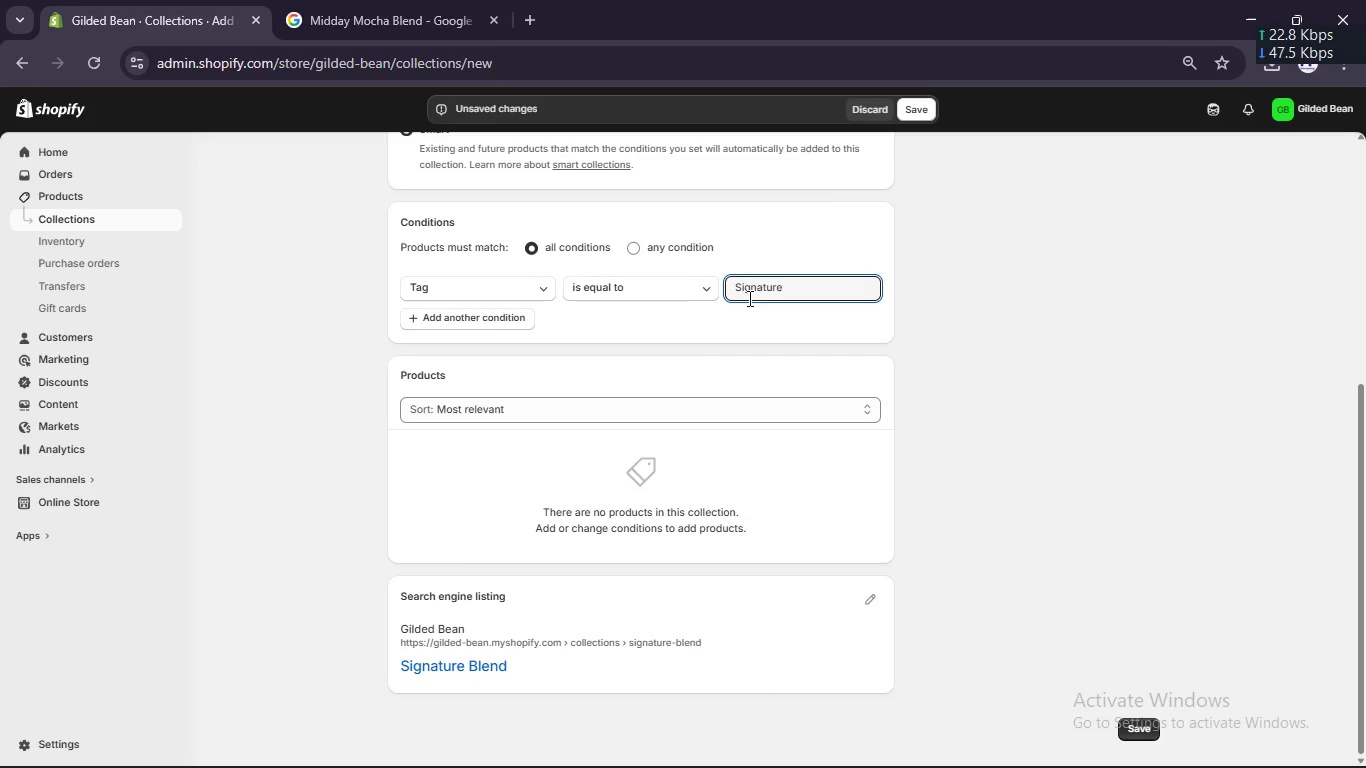 
left_click([756, 293])
 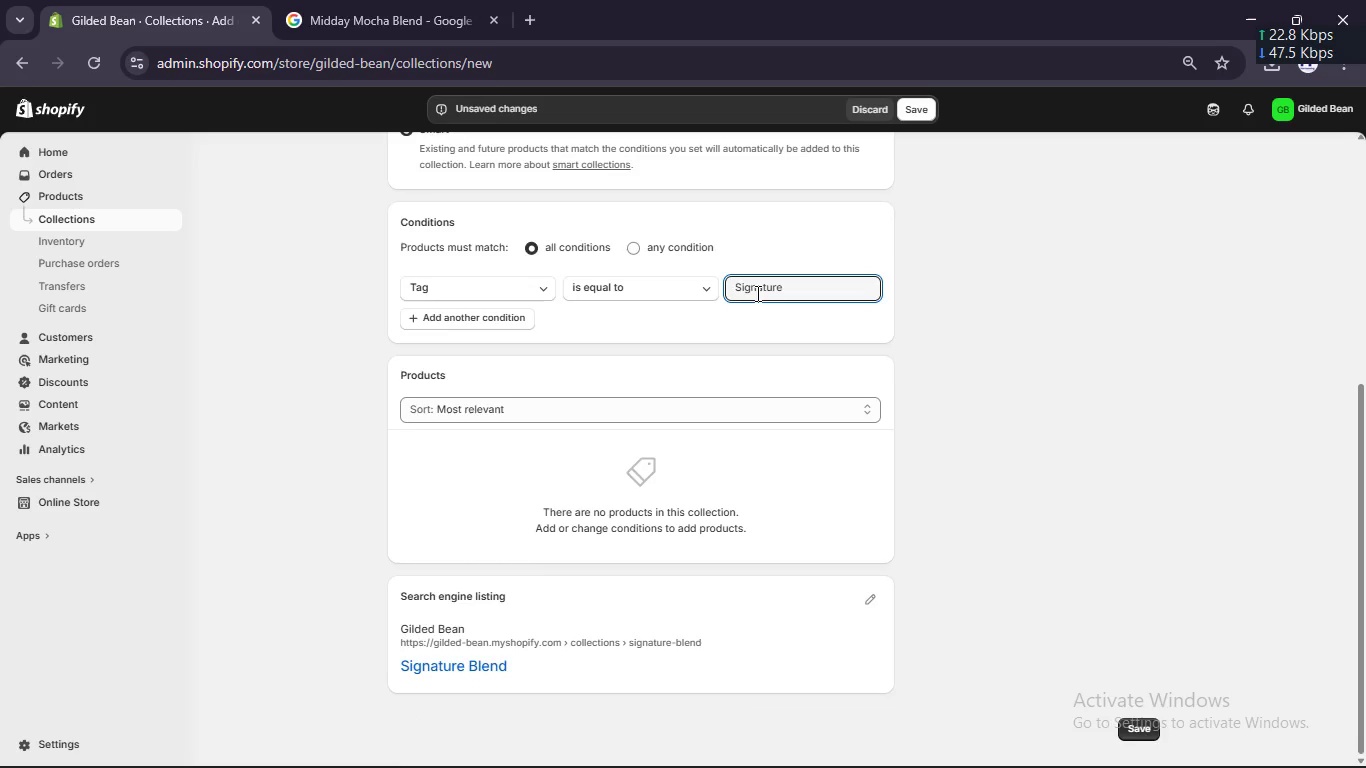 
scroll: coordinate [756, 293], scroll_direction: up, amount: 4.0
 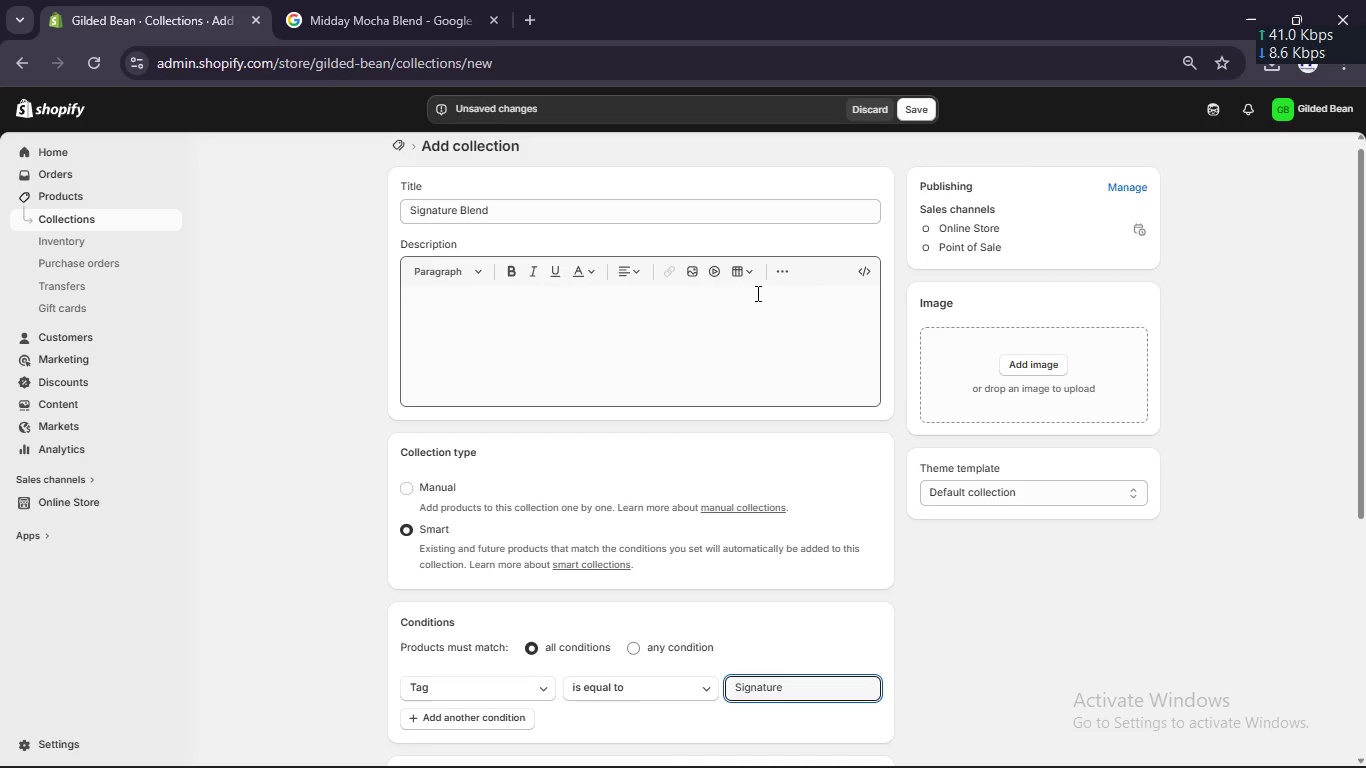 
scroll: coordinate [755, 296], scroll_direction: down, amount: 2.0
 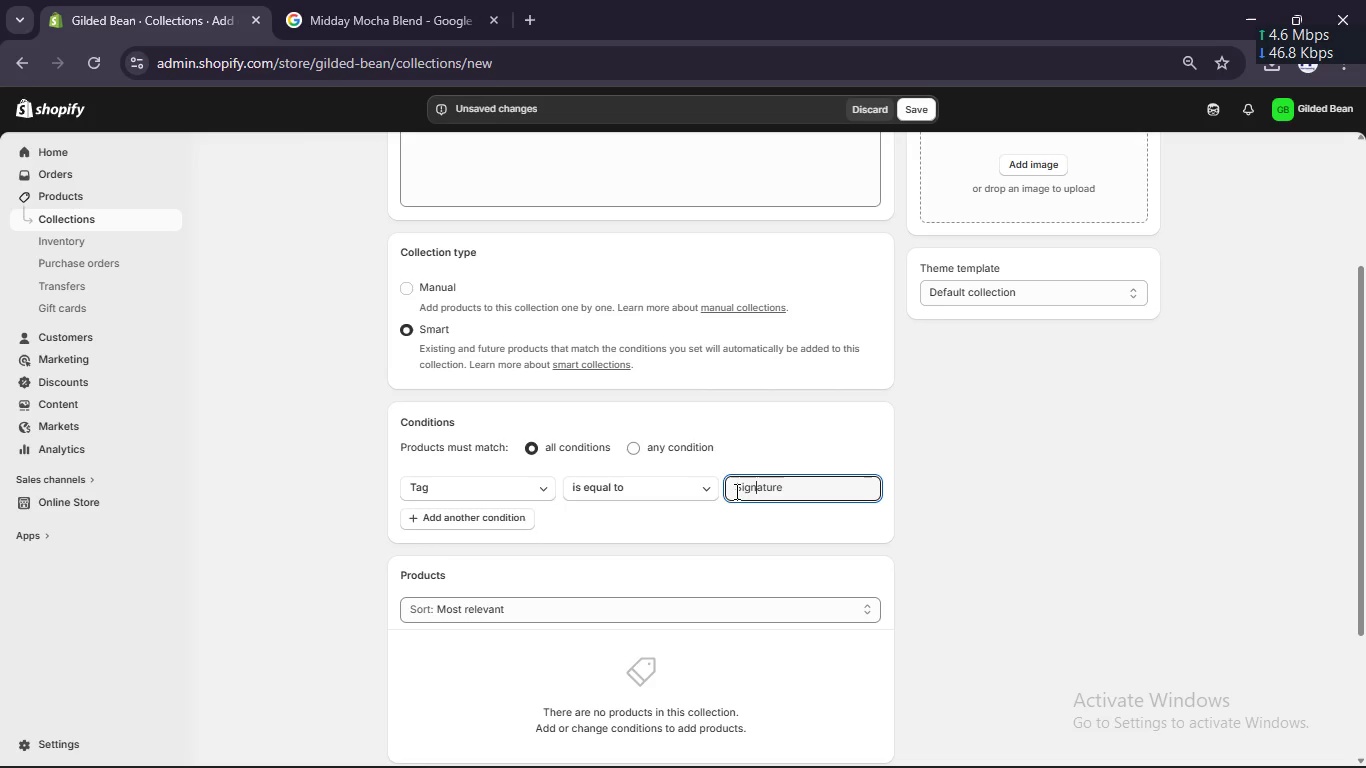 
left_click([741, 487])
 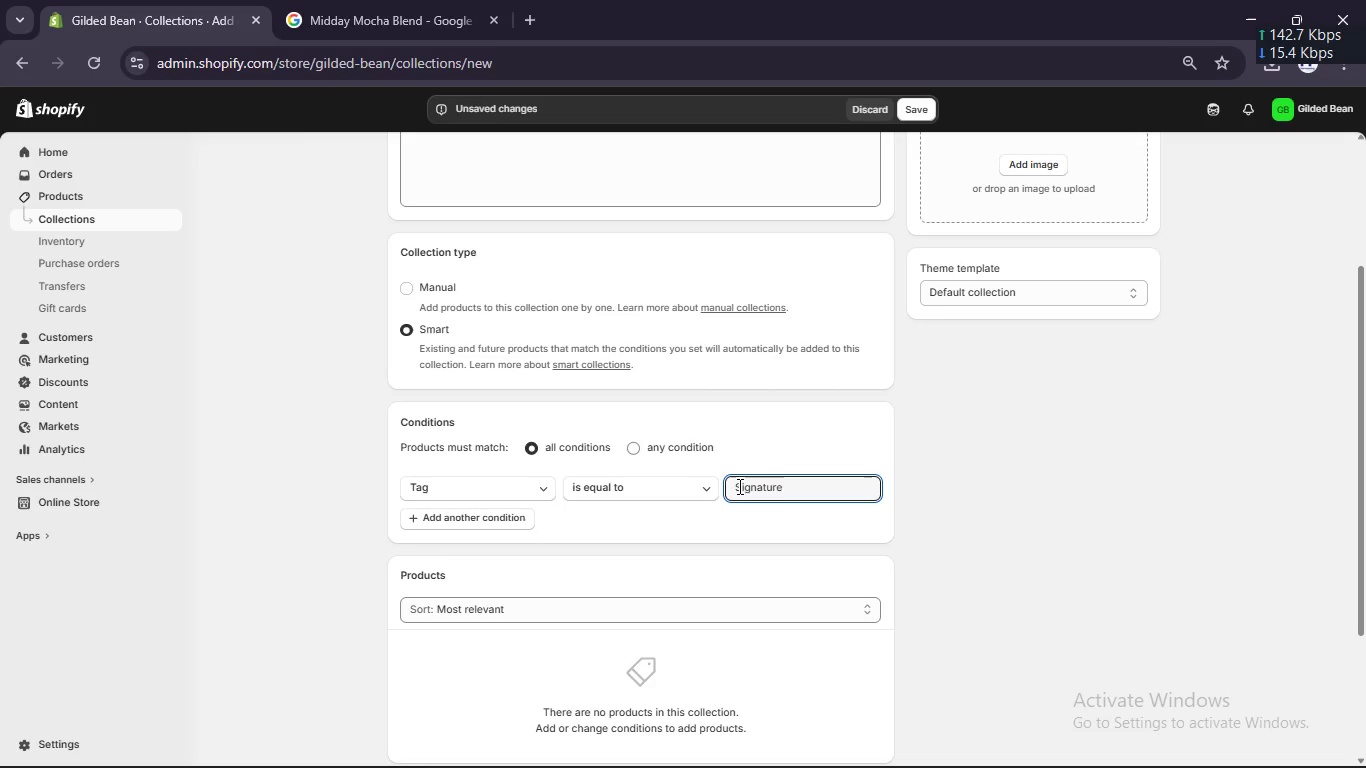 
key(Backspace)
 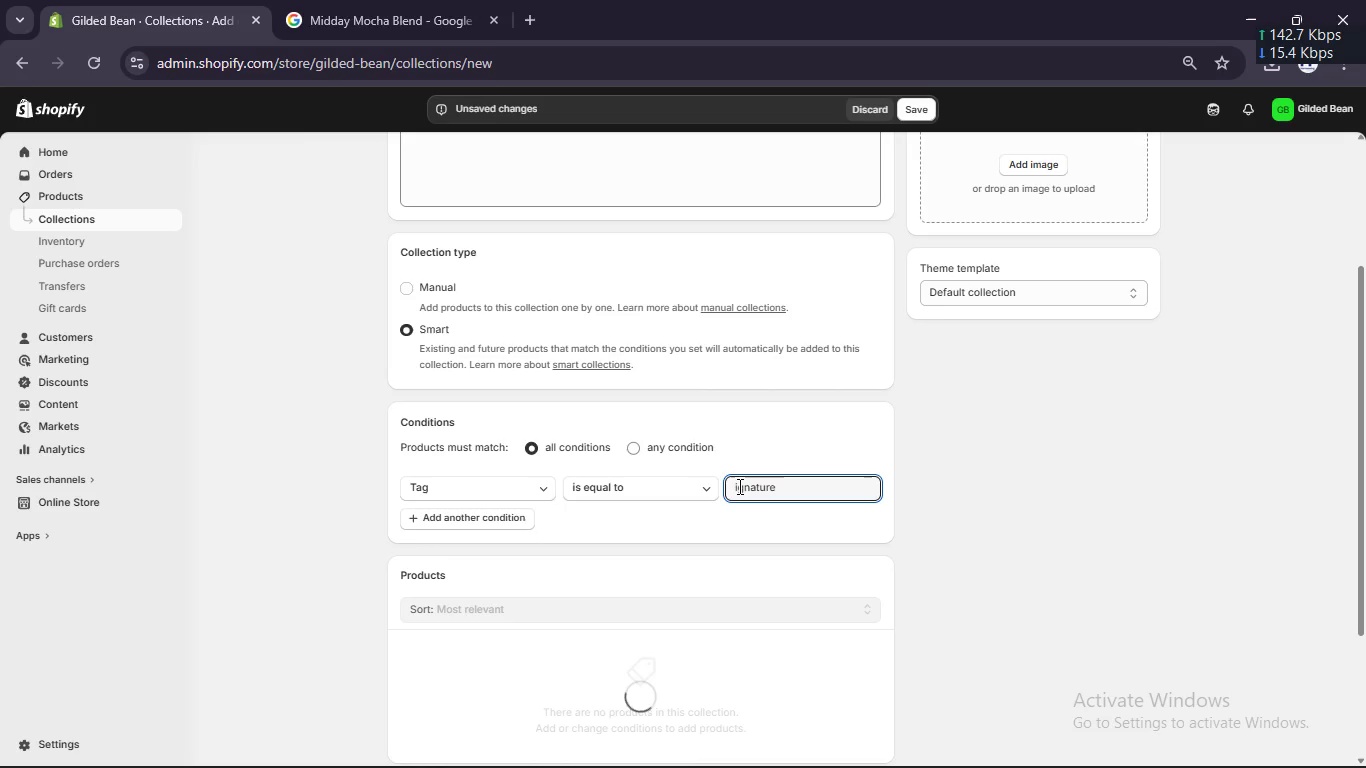 
key(S)
 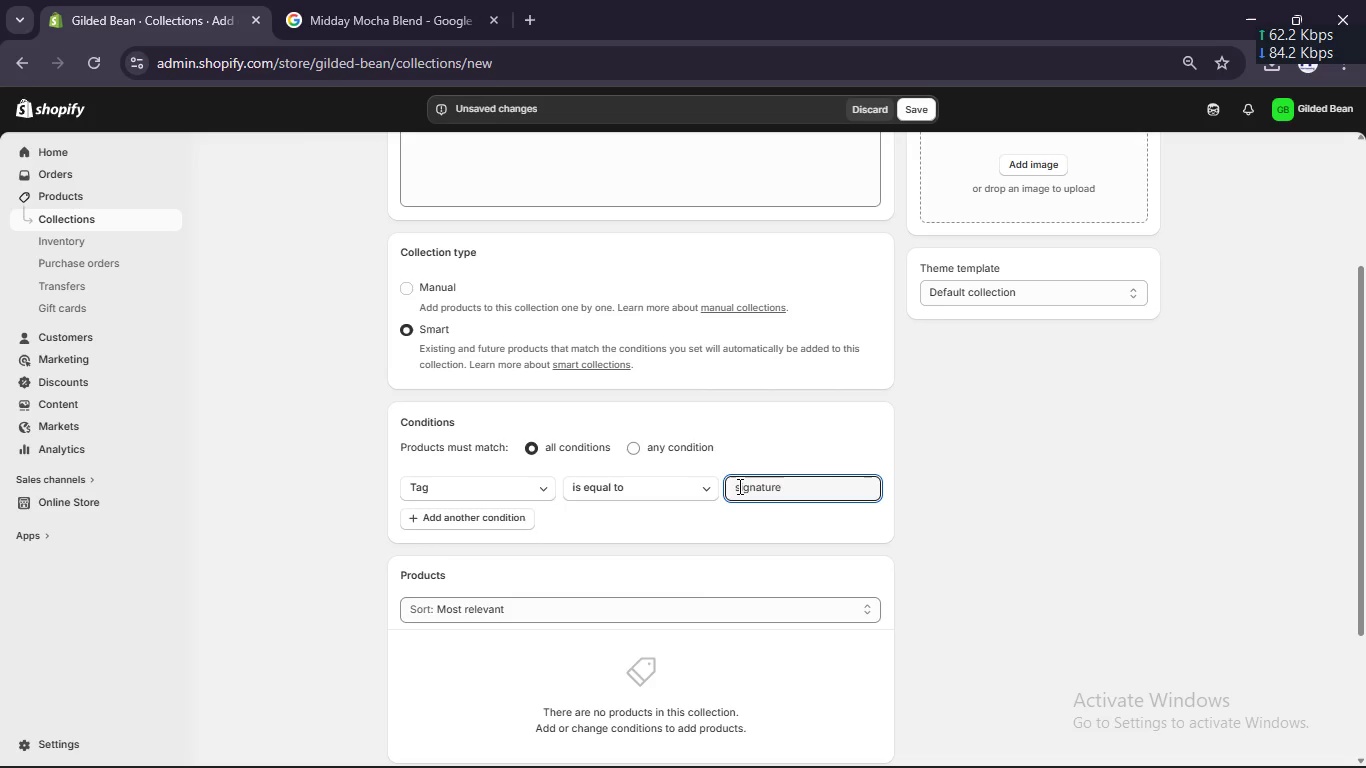 
scroll: coordinate [738, 486], scroll_direction: down, amount: 2.0
 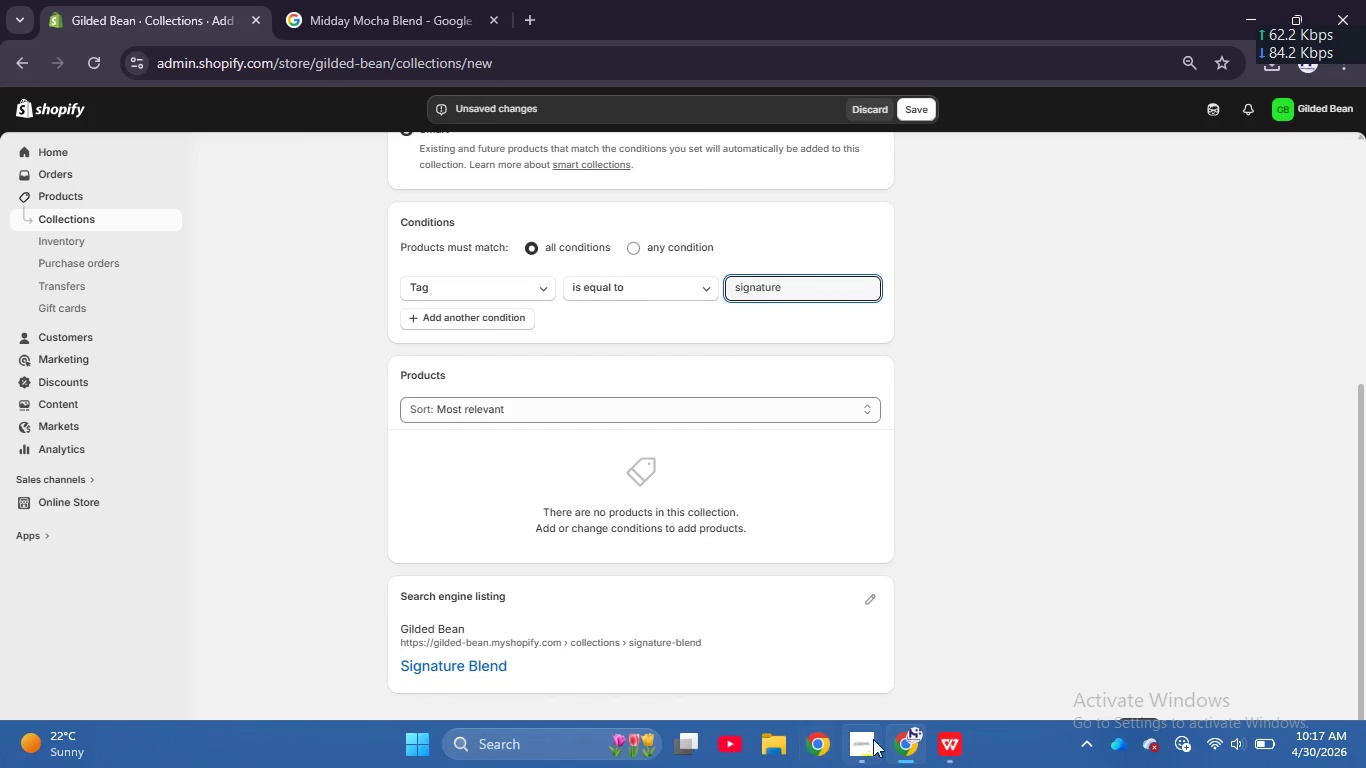 
left_click([944, 754])
 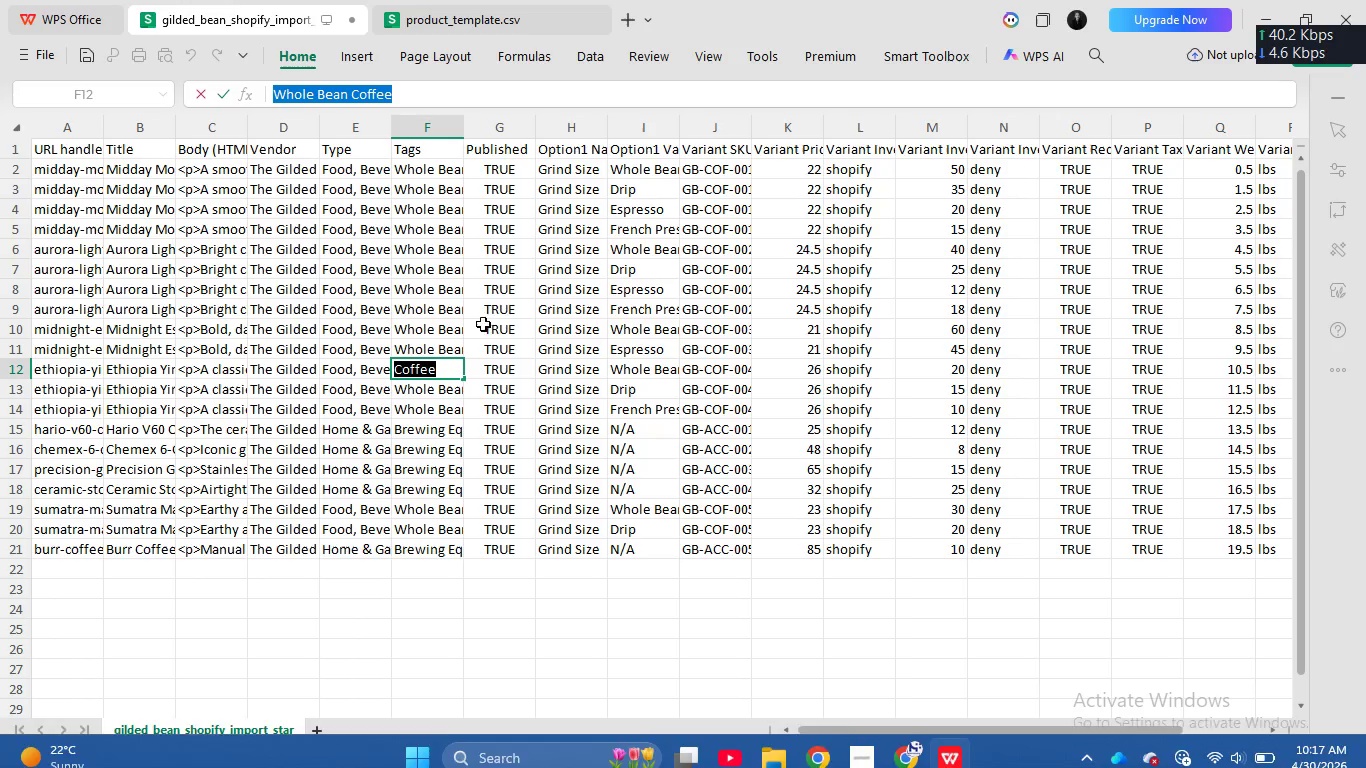 
left_click([454, 263])
 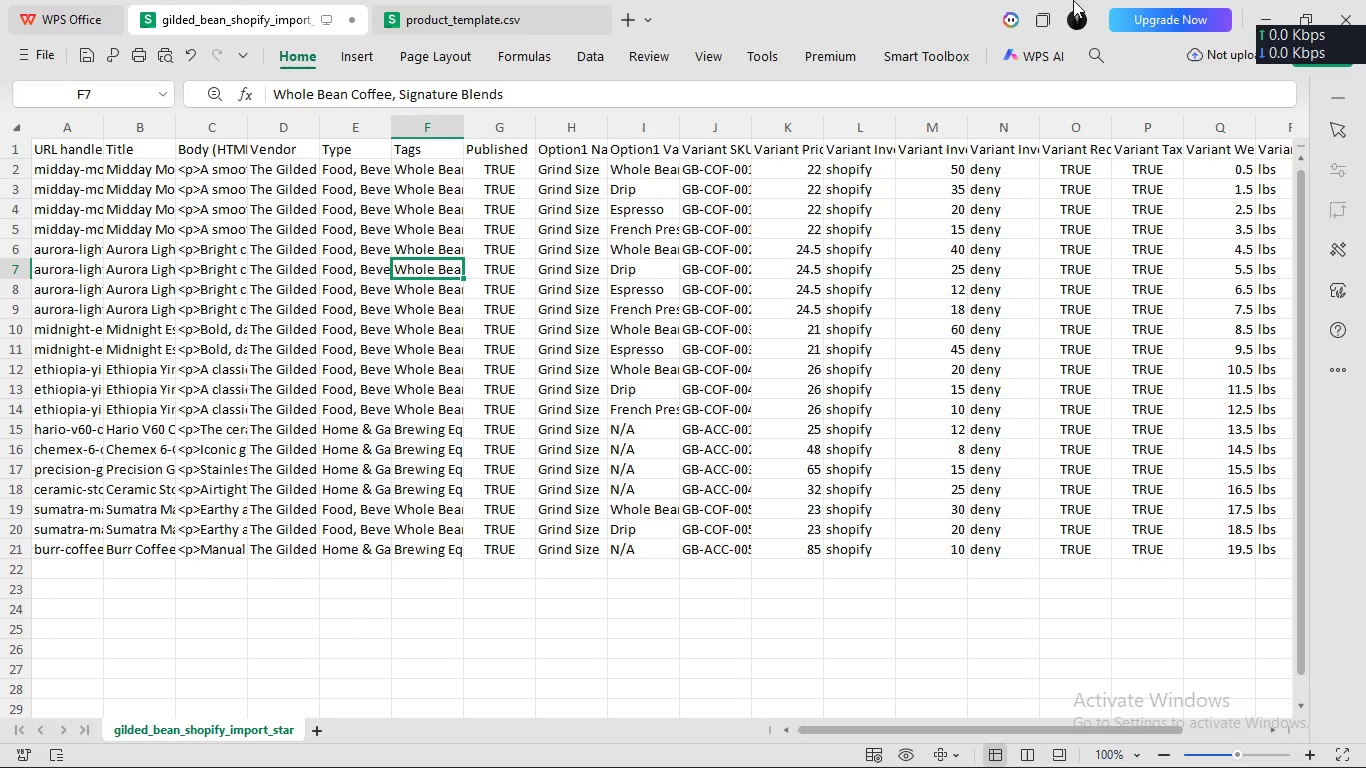 
left_click([1261, 6])
 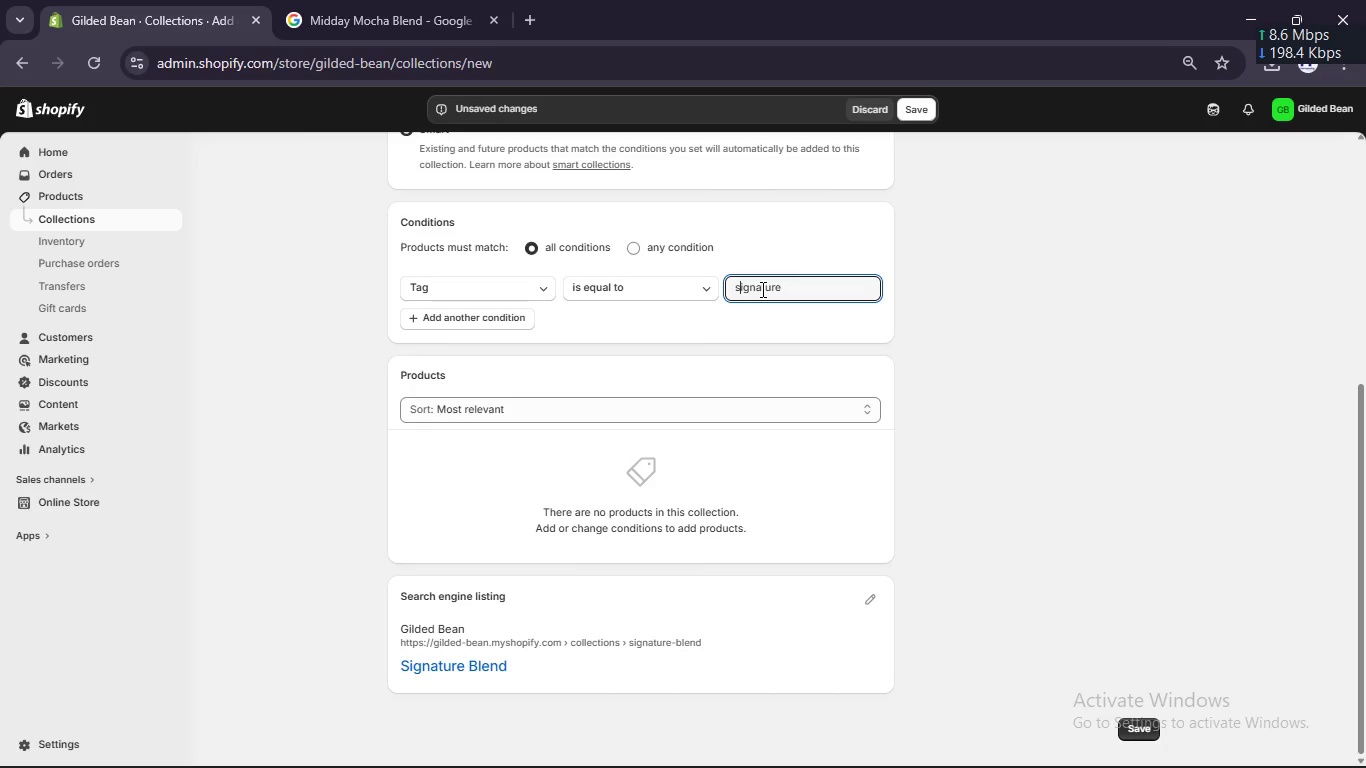 
key(Backspace)
type(S Blends)
 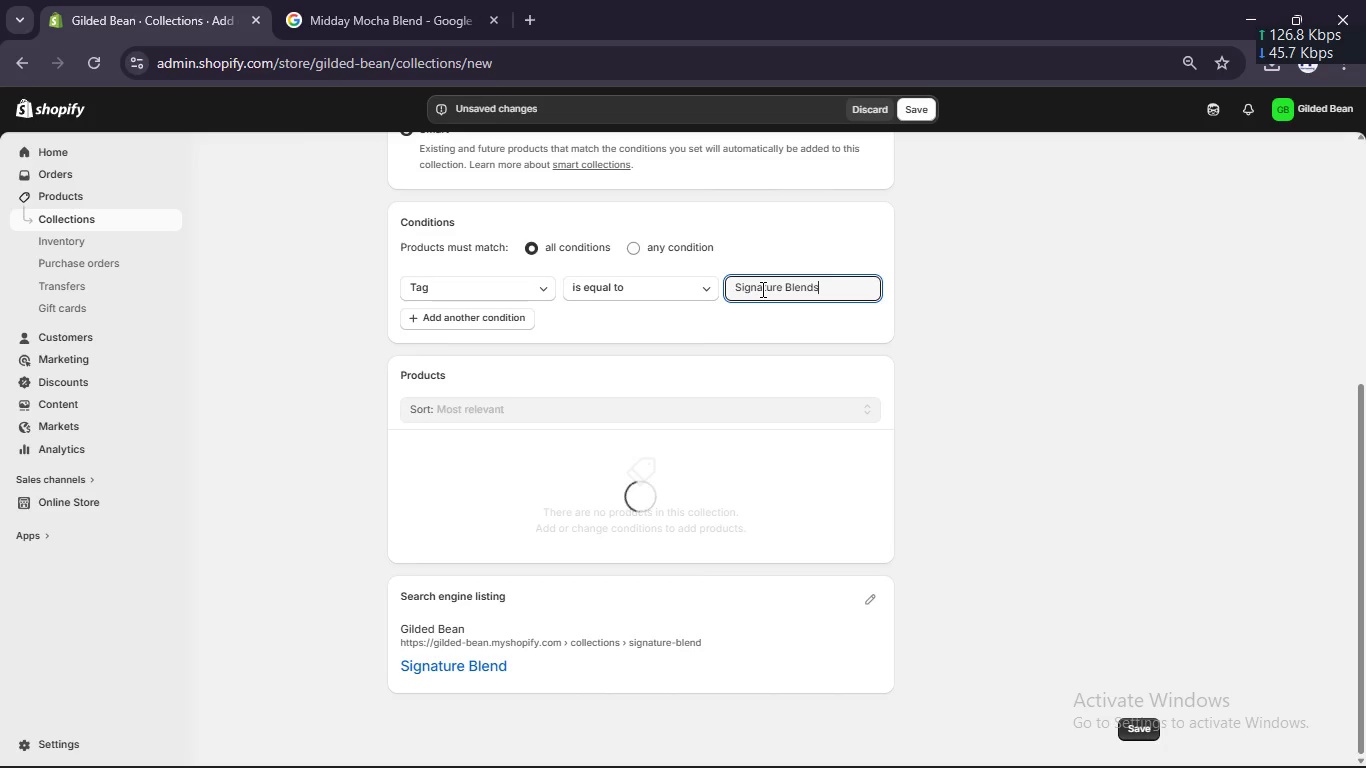 
 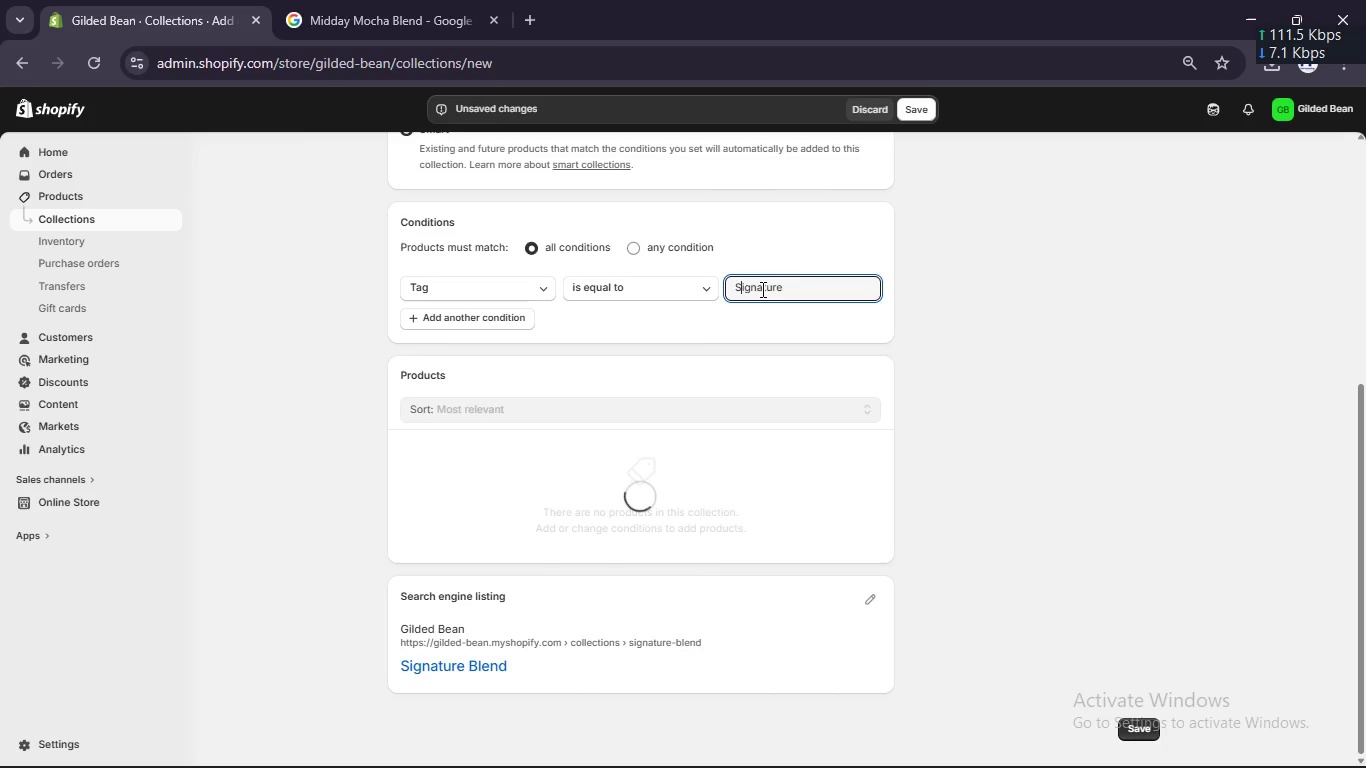 
hold_key(key=ArrowRight, duration=0.88)
 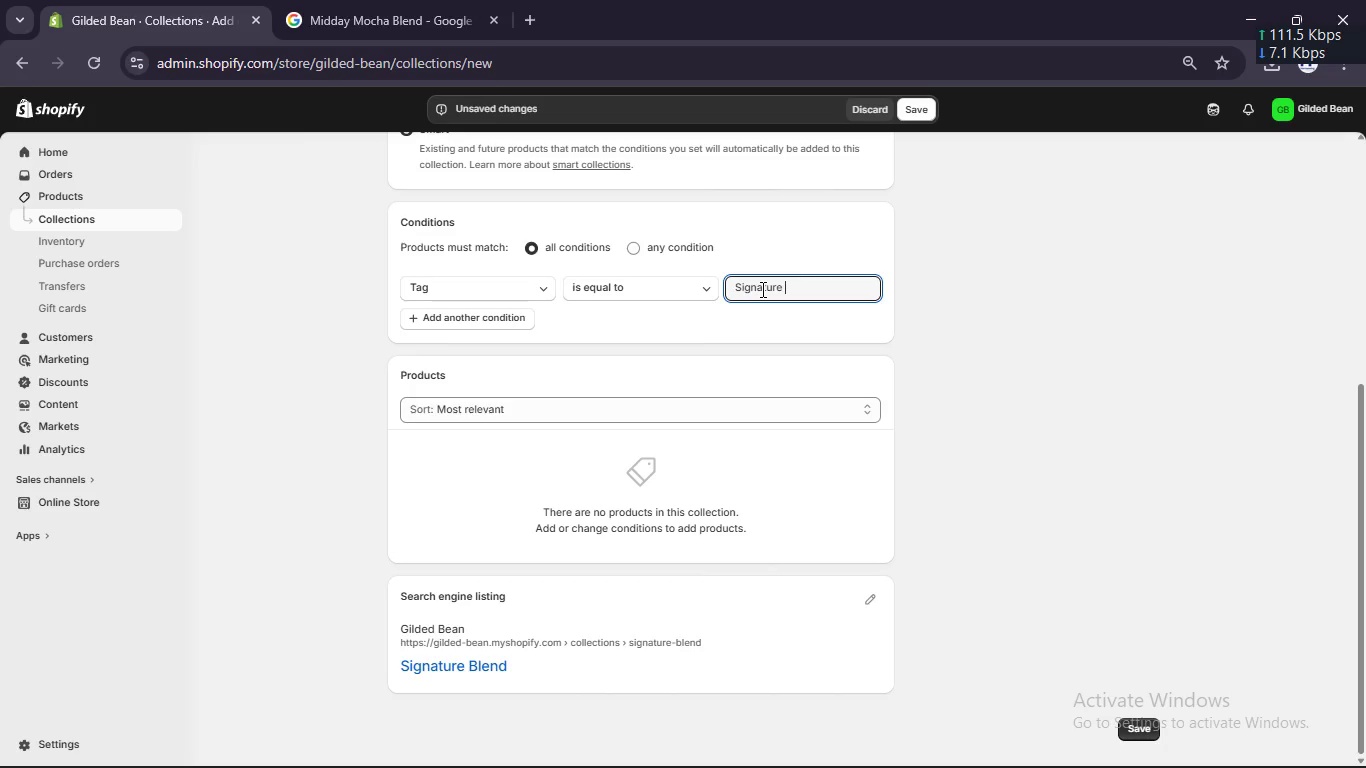 
left_click([934, 103])
 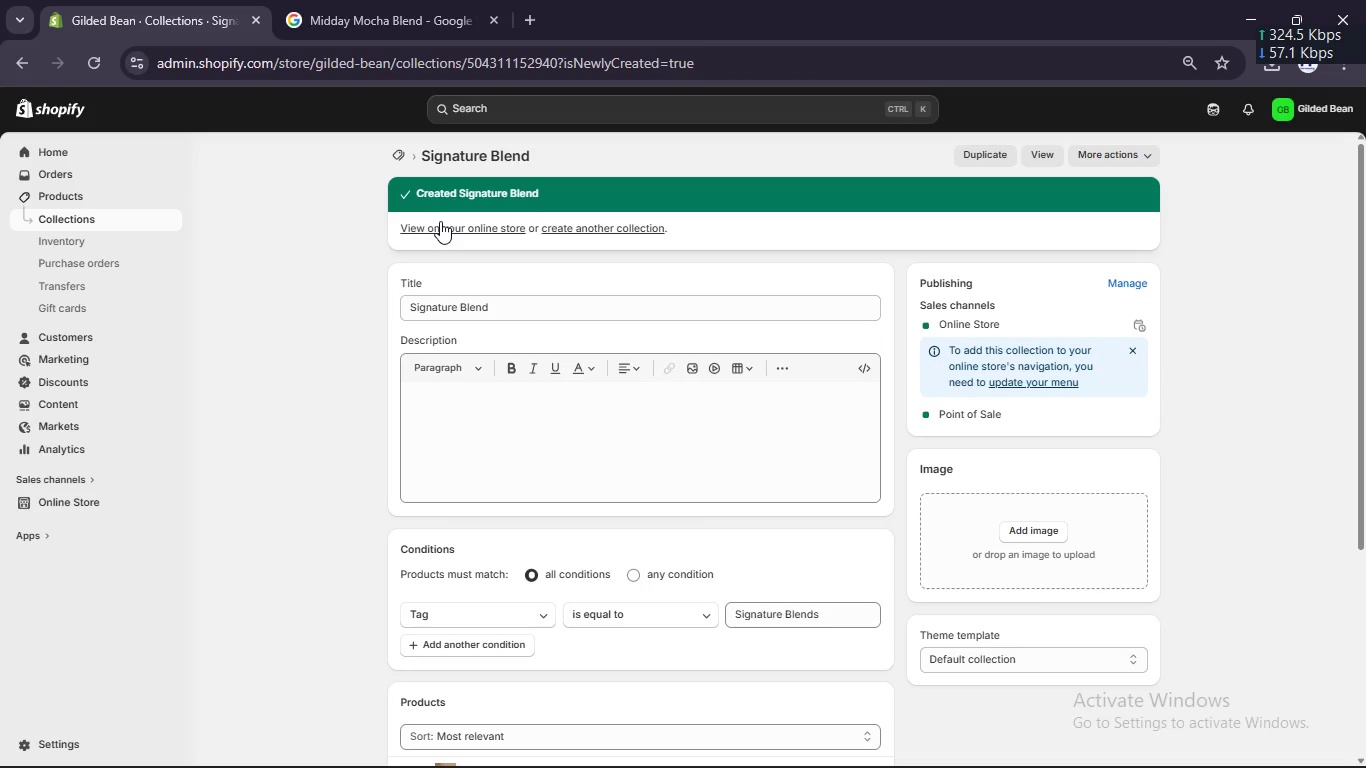 
wait(11.19)
 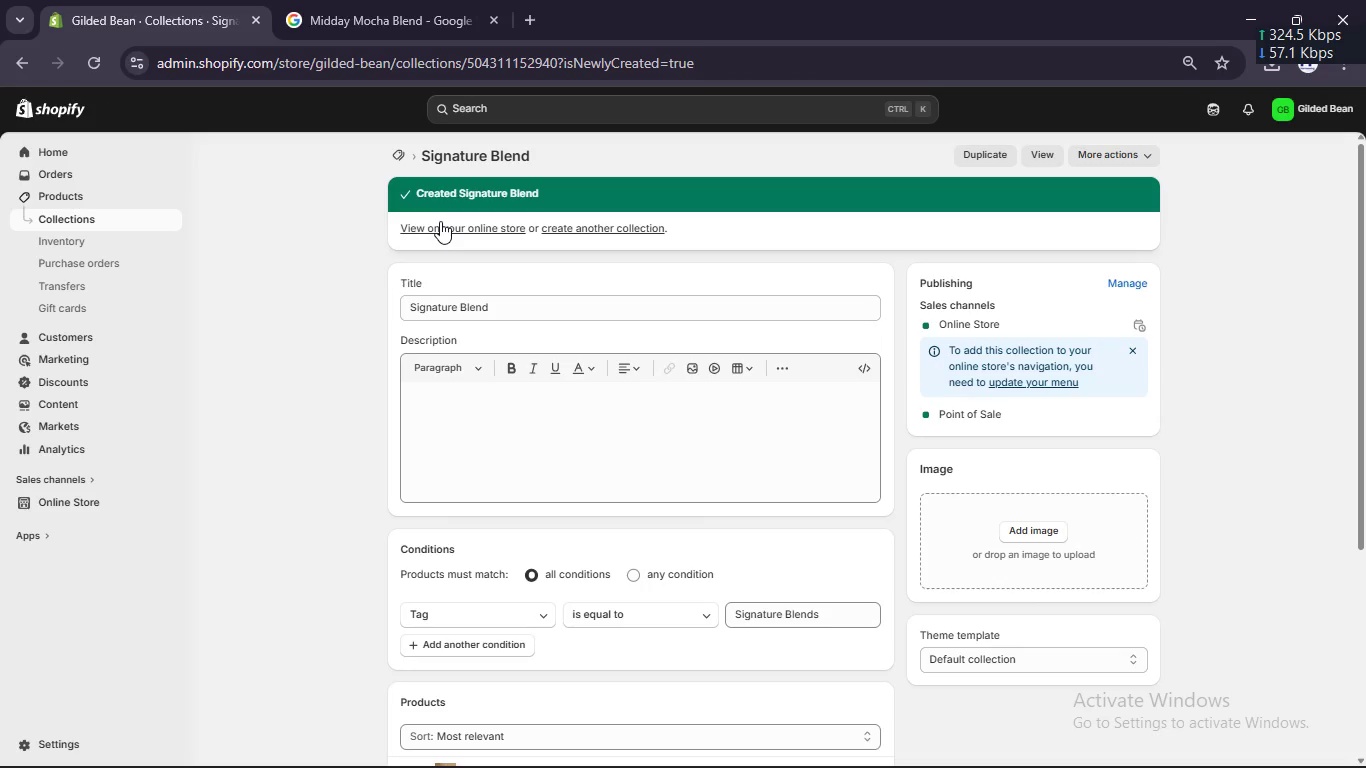 
left_click([147, 212])
 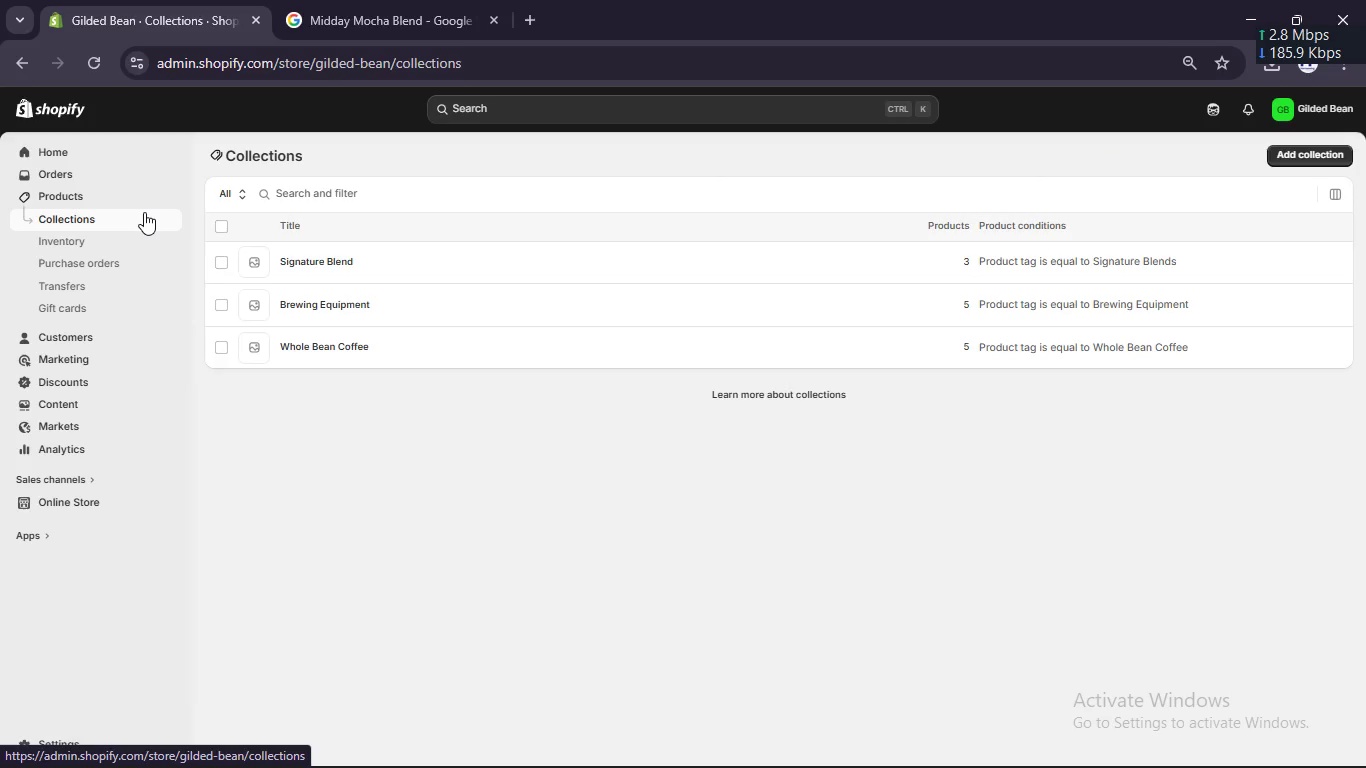 
key(Meta+Shift+S)
 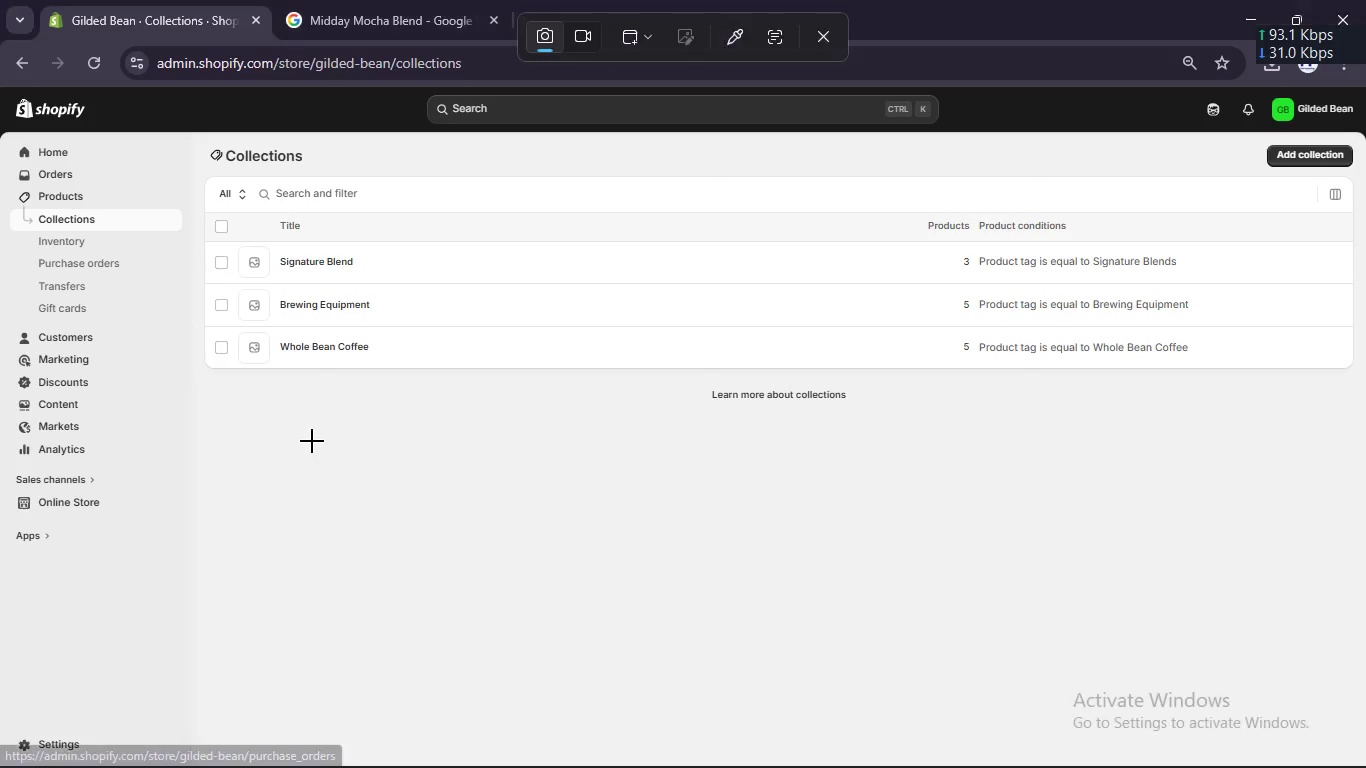 
left_click([309, 438])
 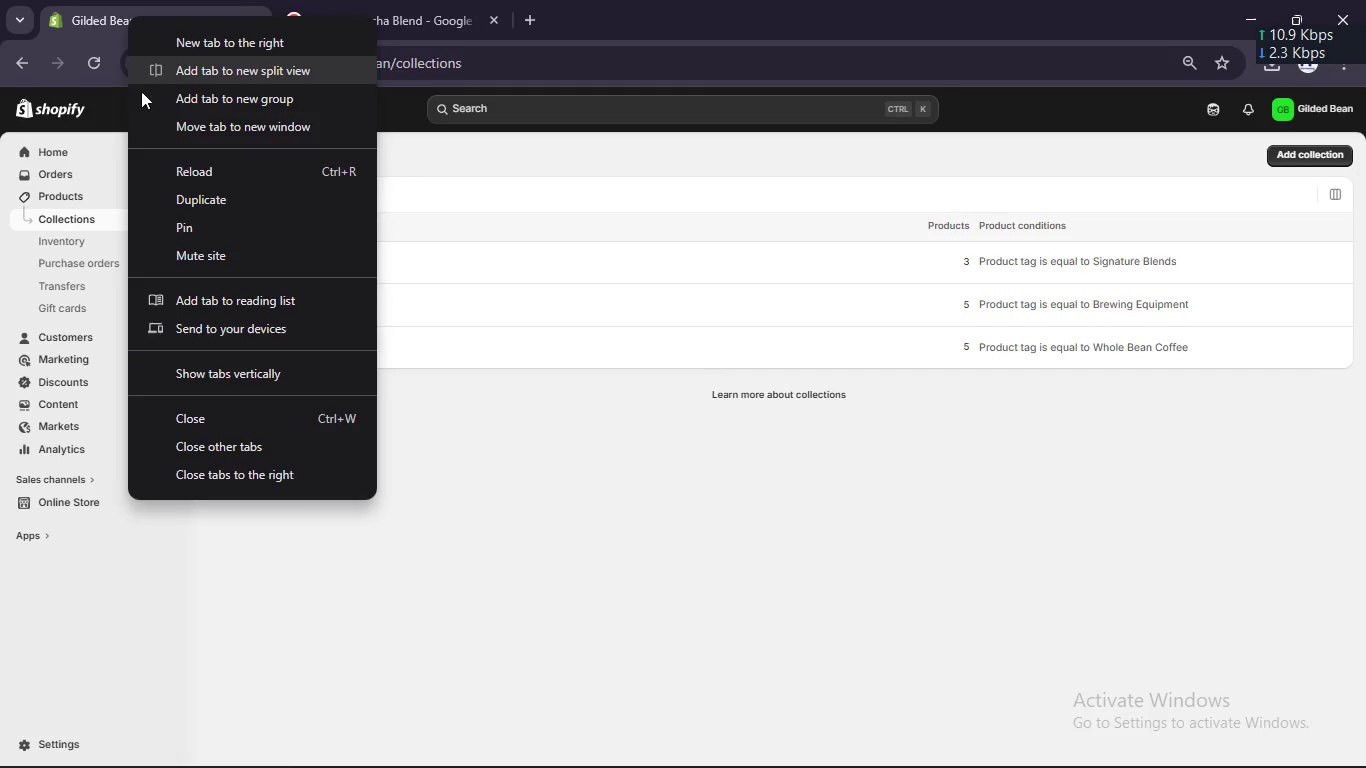 
left_click([185, 194])
 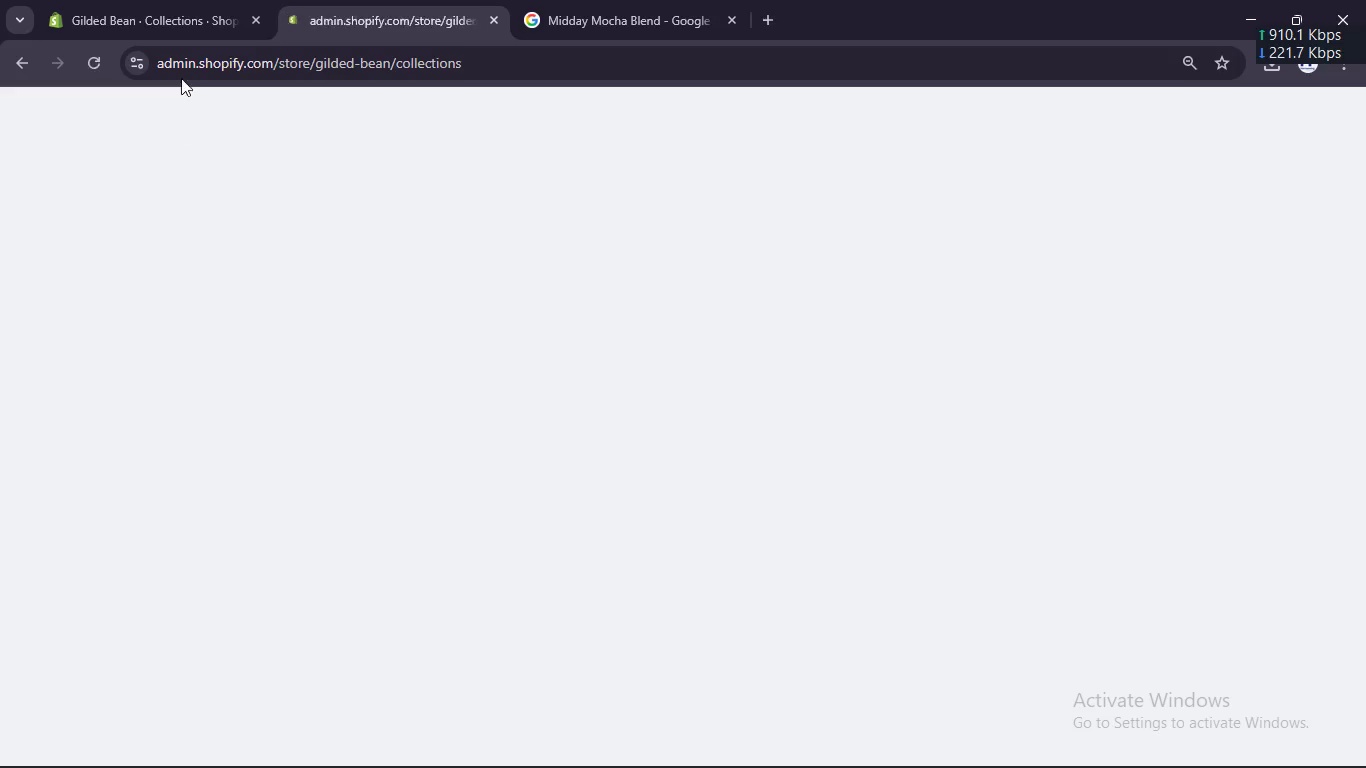 
left_click([173, 32])
 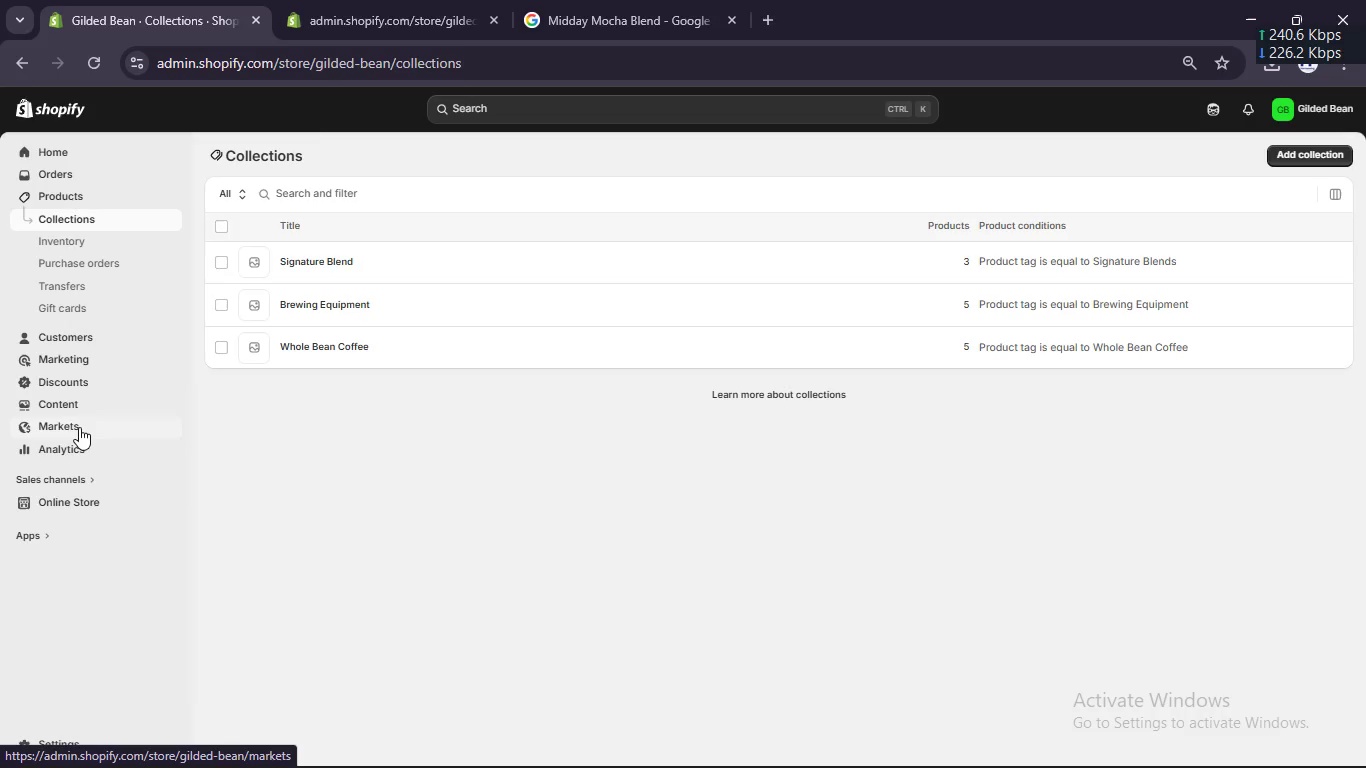 
left_click([77, 401])
 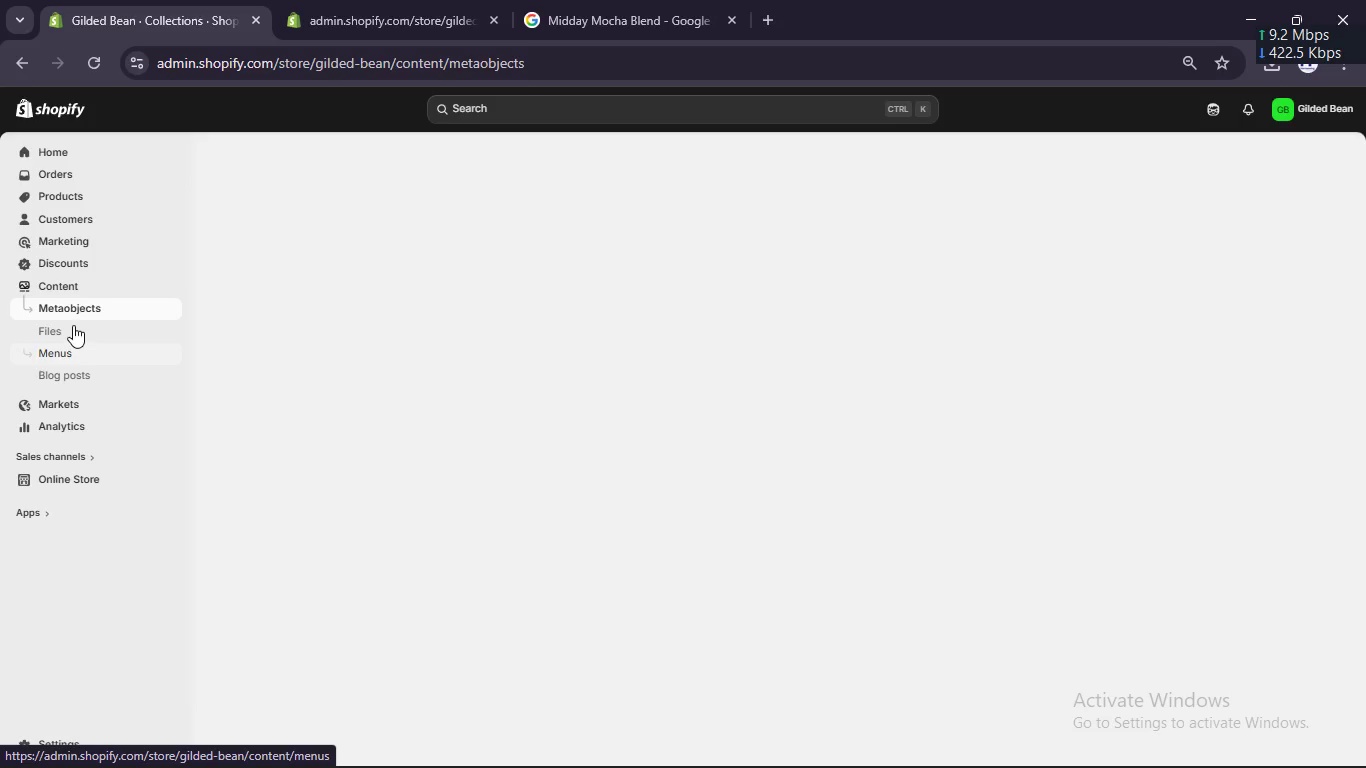 
left_click([77, 350])
 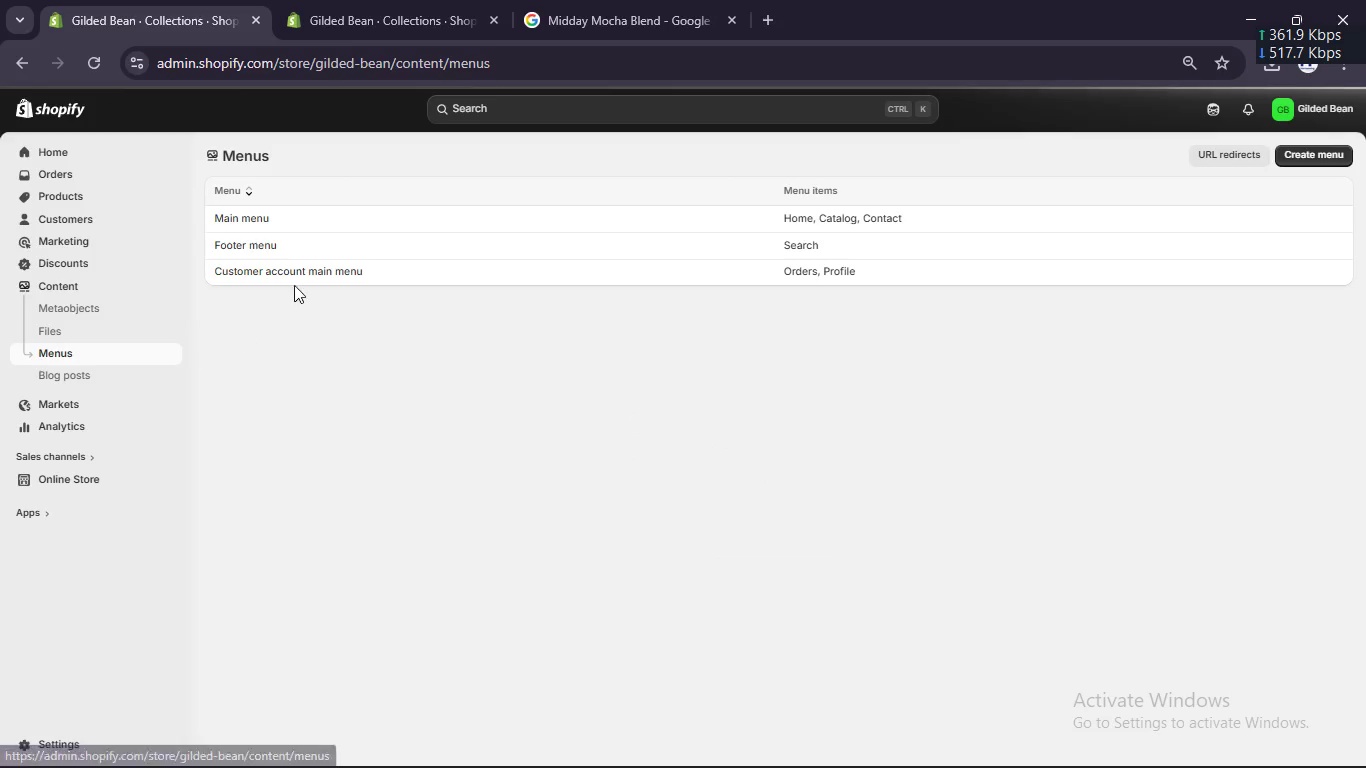 
left_click([328, 219])
 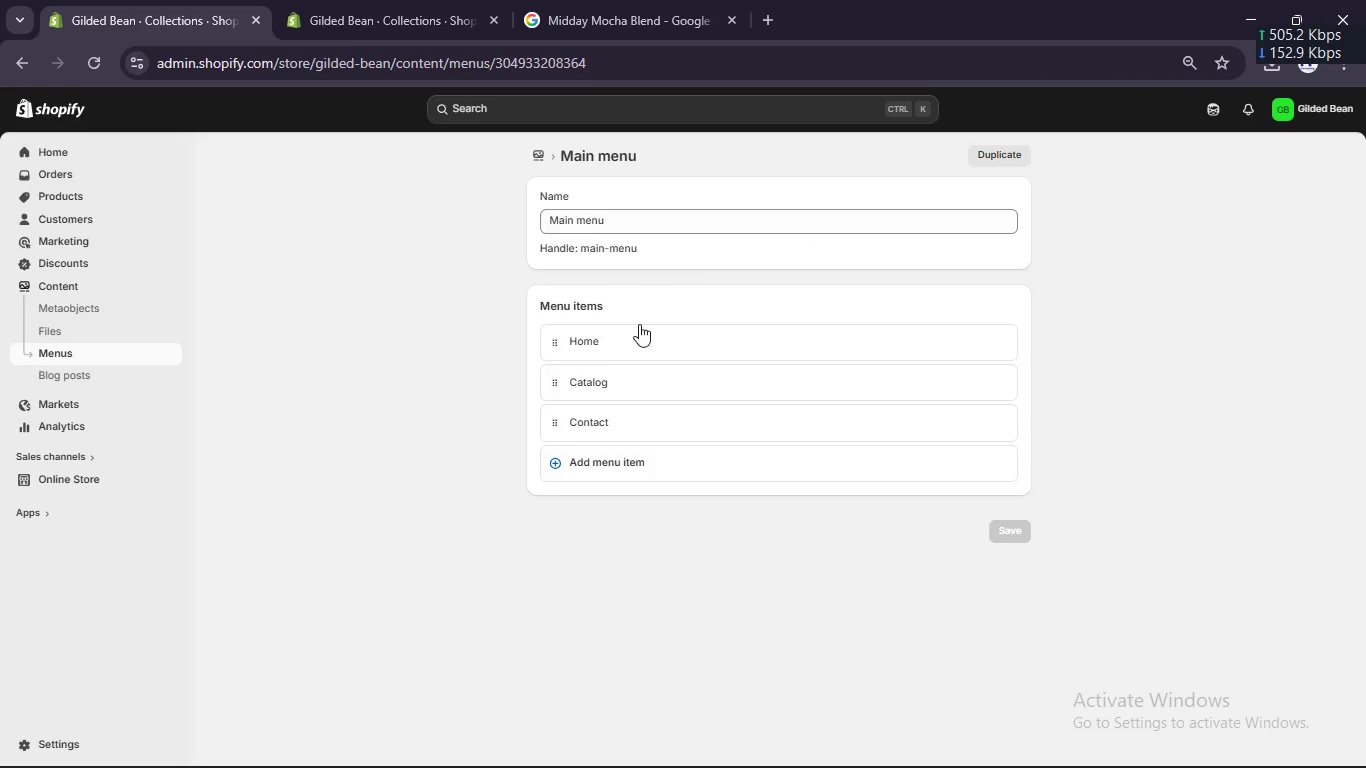 
left_click([704, 473])
 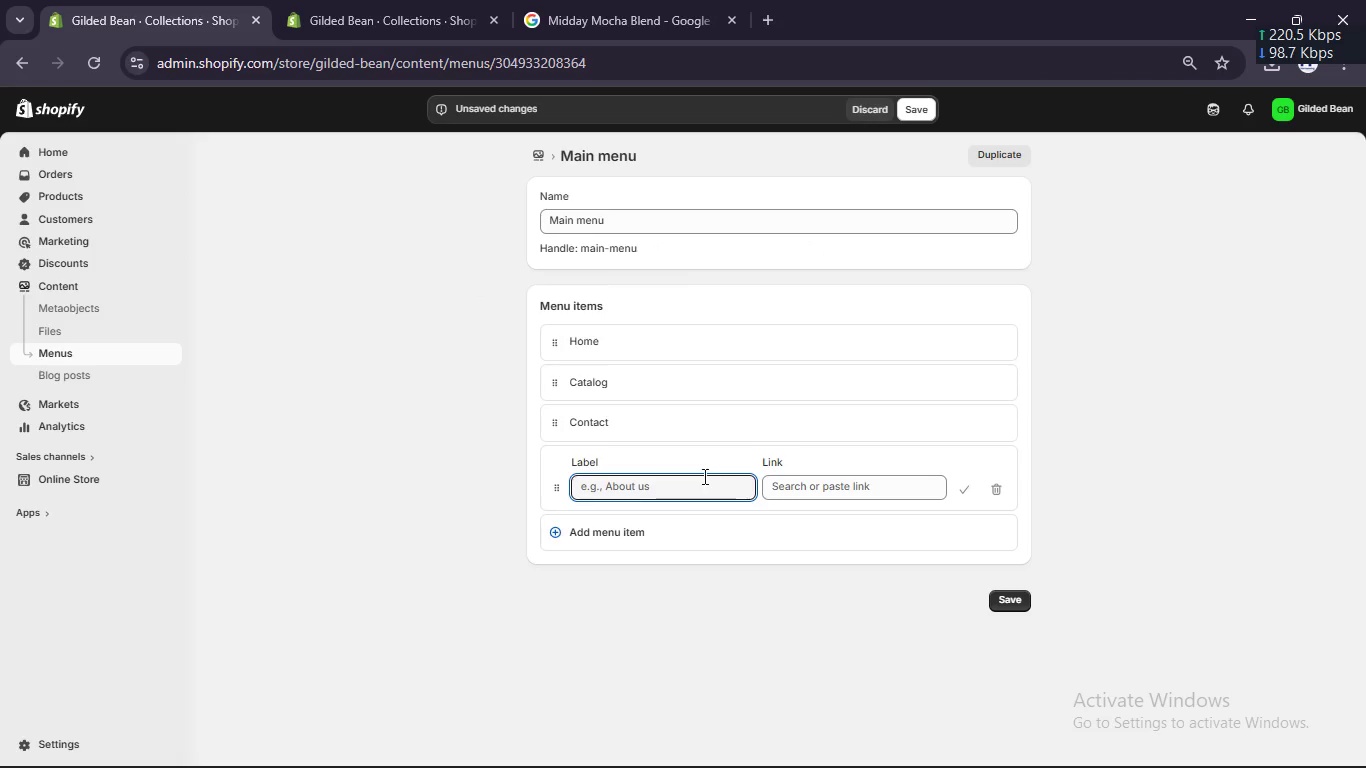 
left_click([703, 479])
 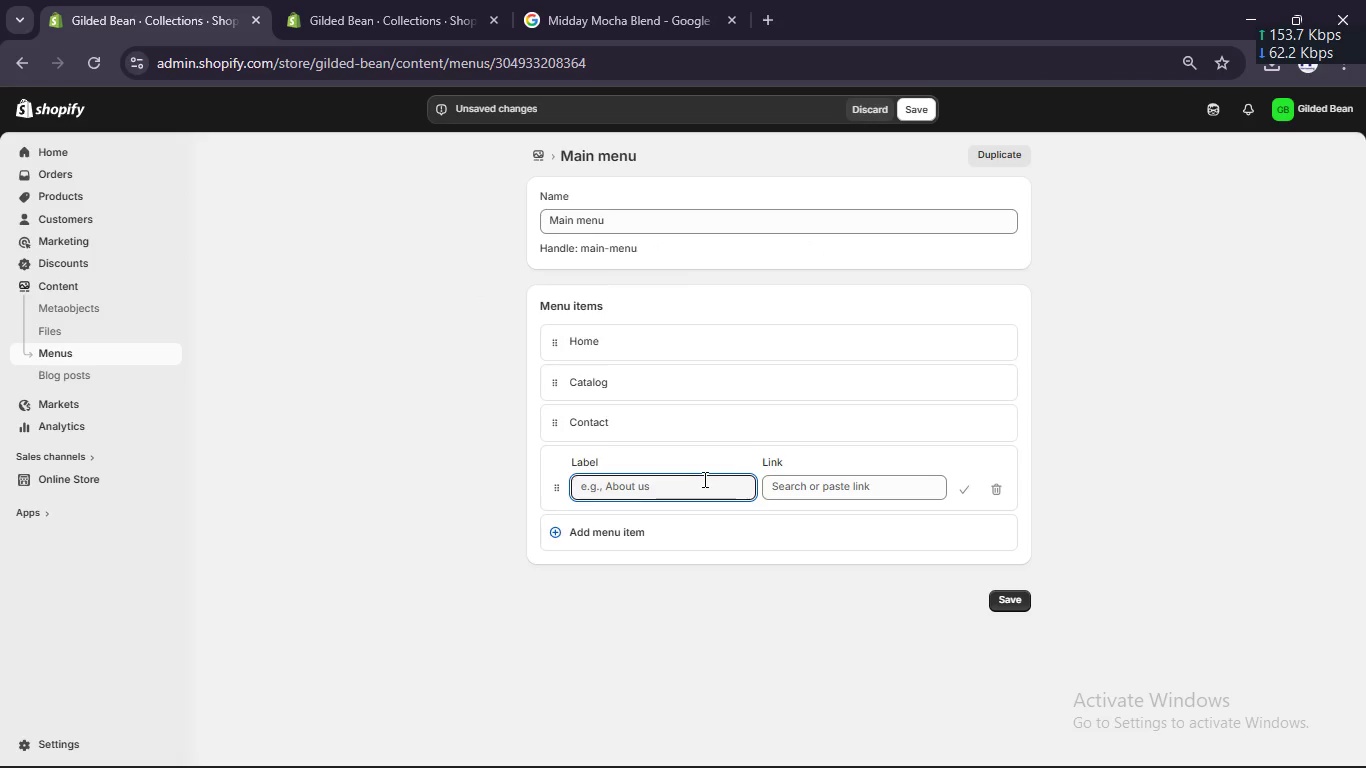 
key(Meta+V)
 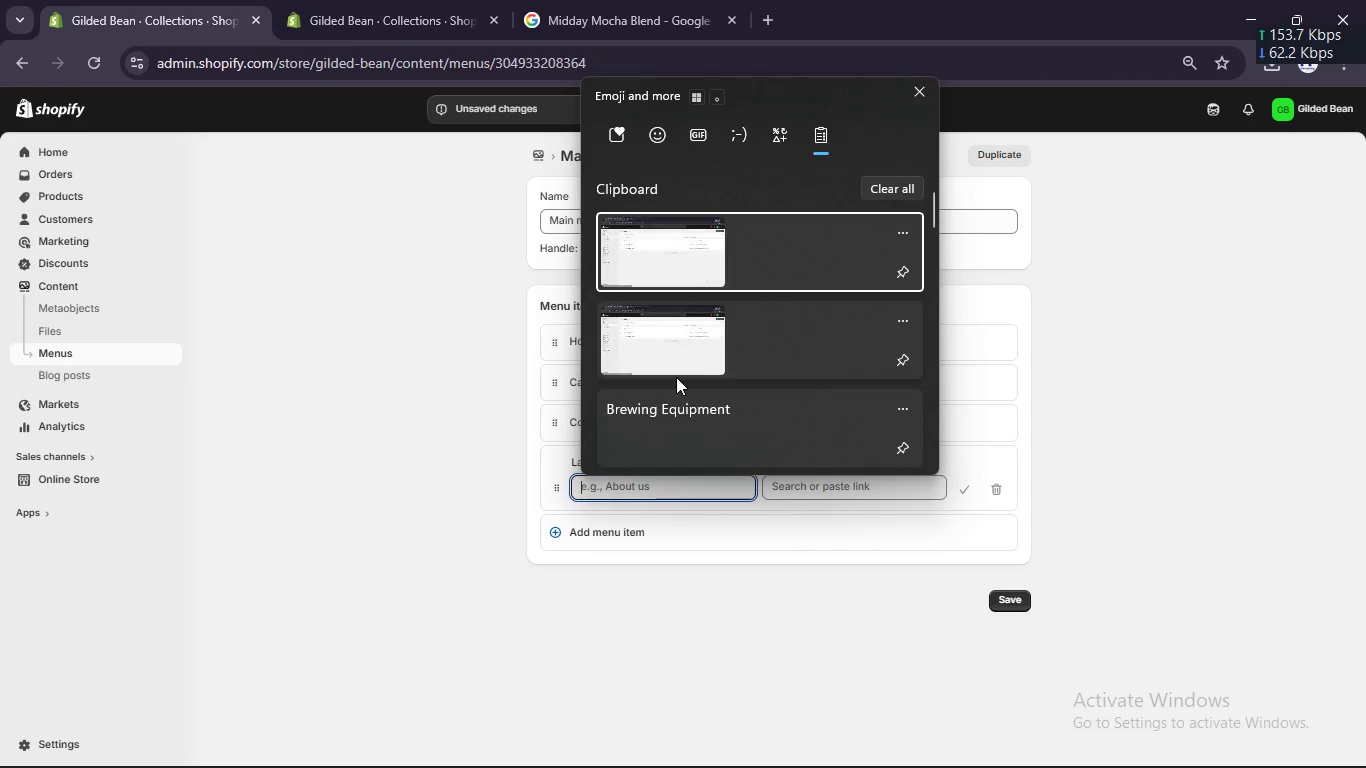 
scroll: coordinate [676, 377], scroll_direction: down, amount: 4.0
 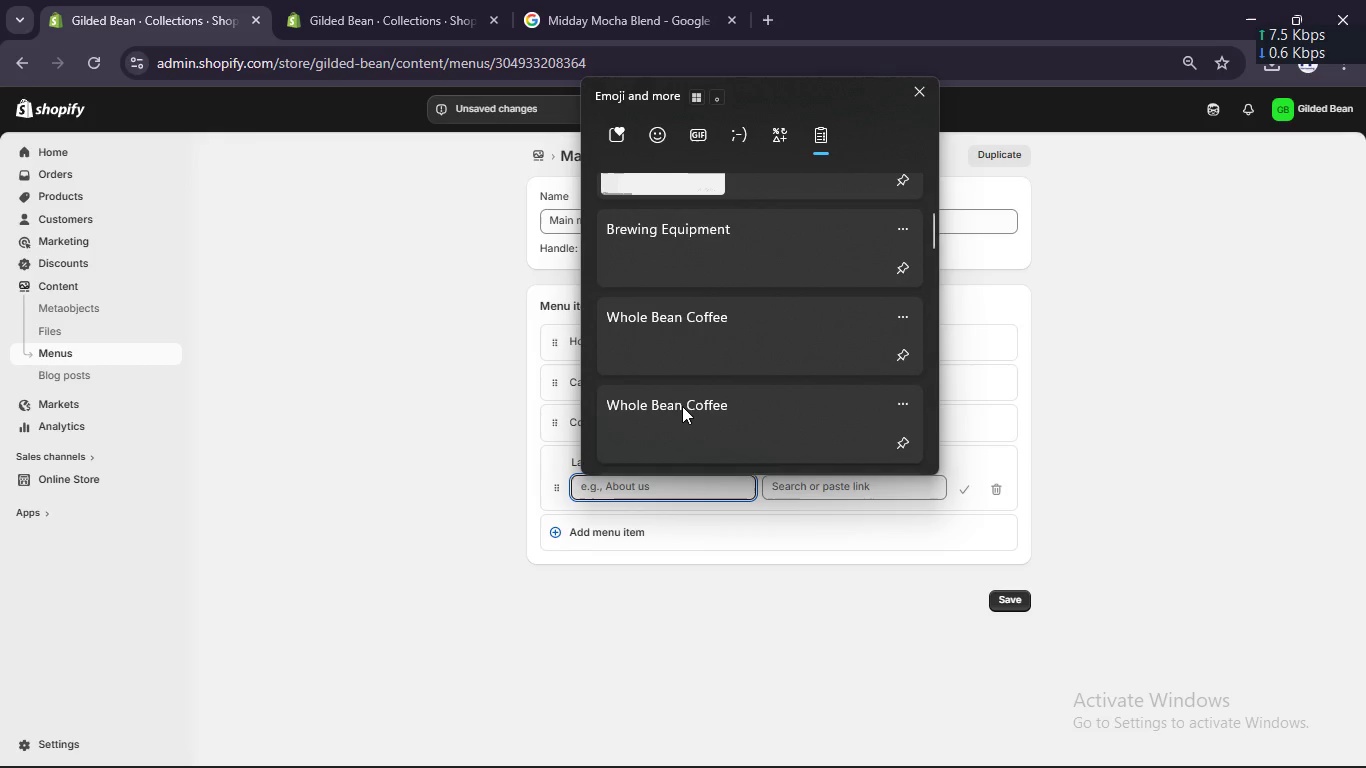 
left_click([682, 406])
 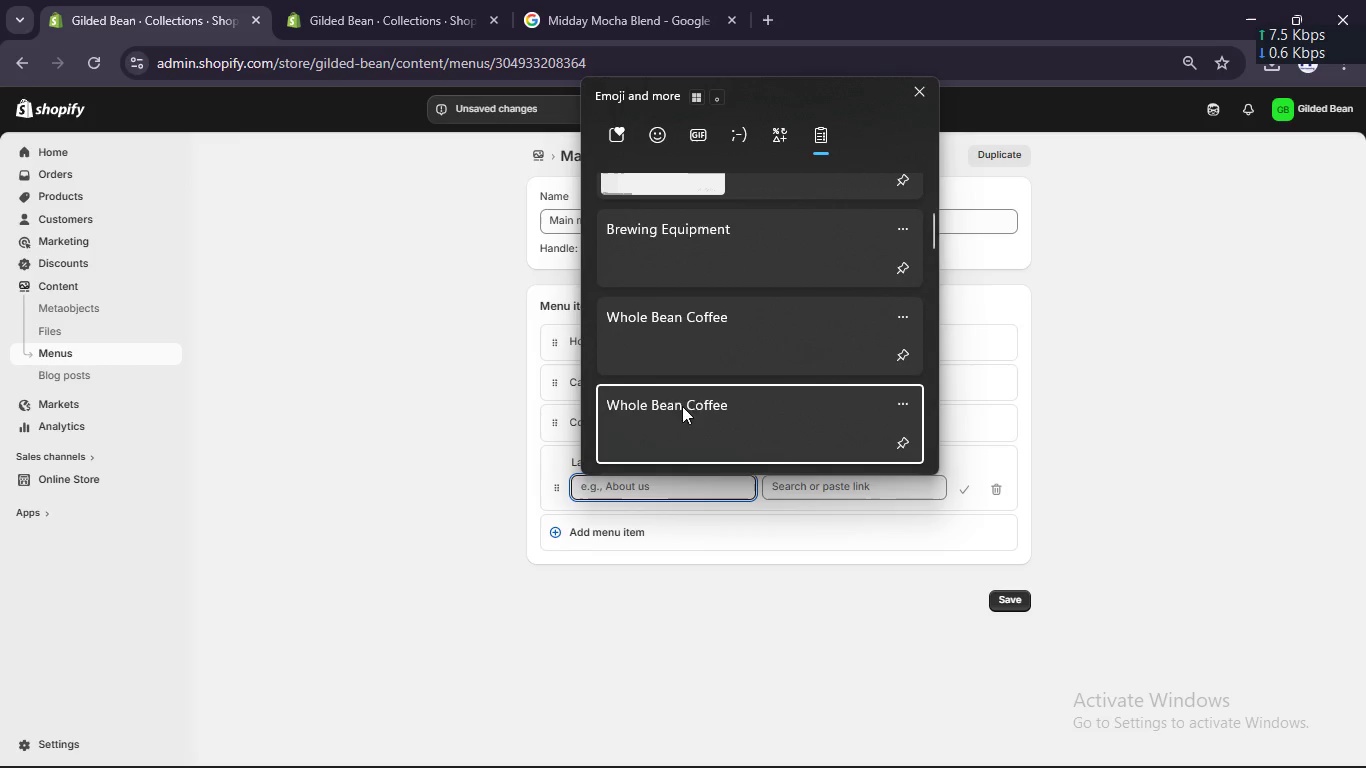 
key(Control+ControlLeft)
 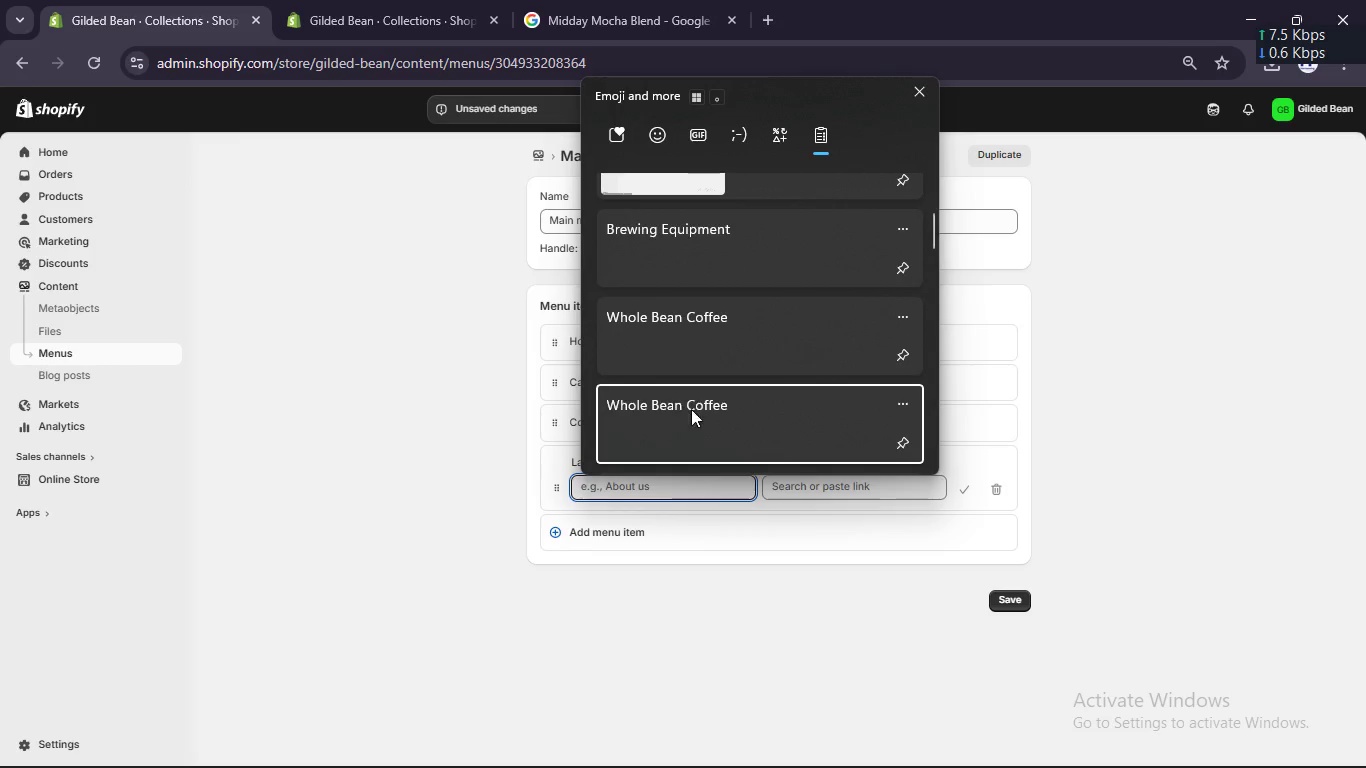 
key(Control+V)
 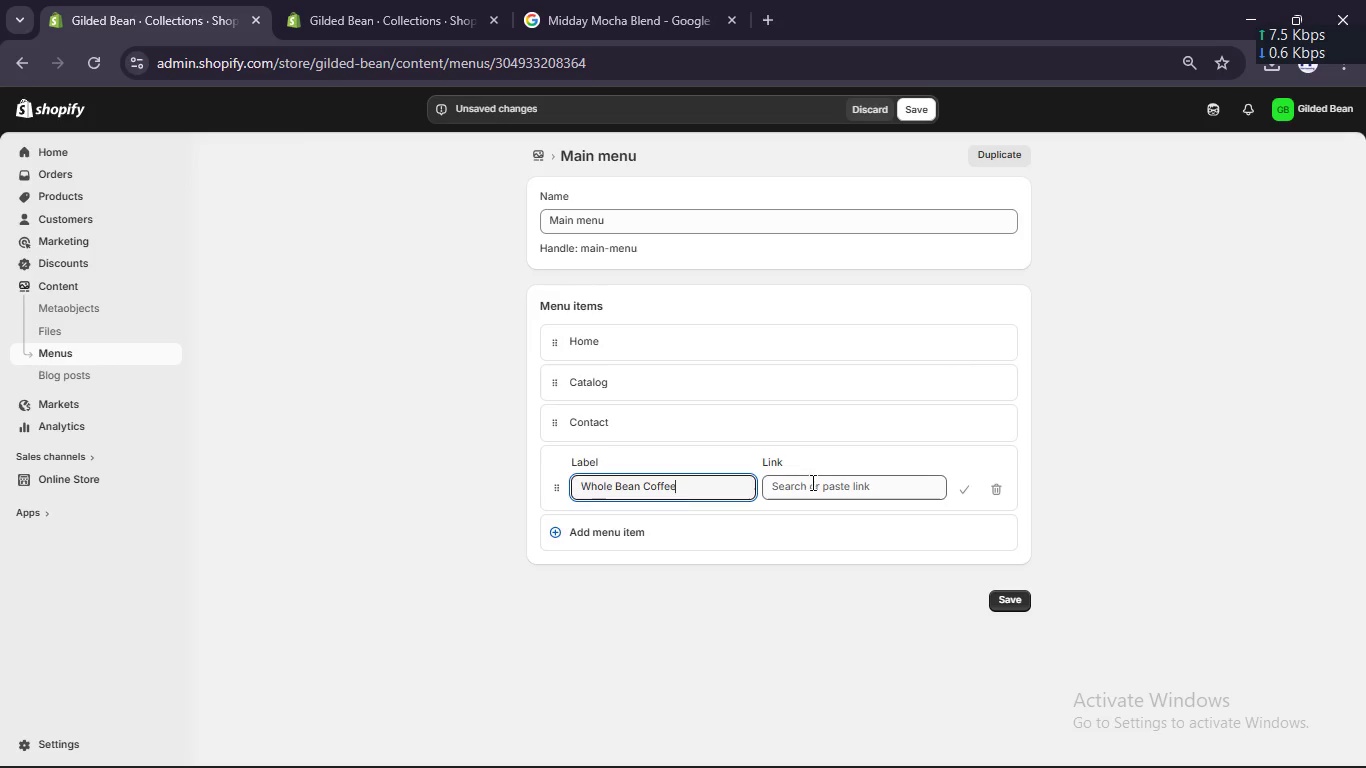 
left_click([813, 485])
 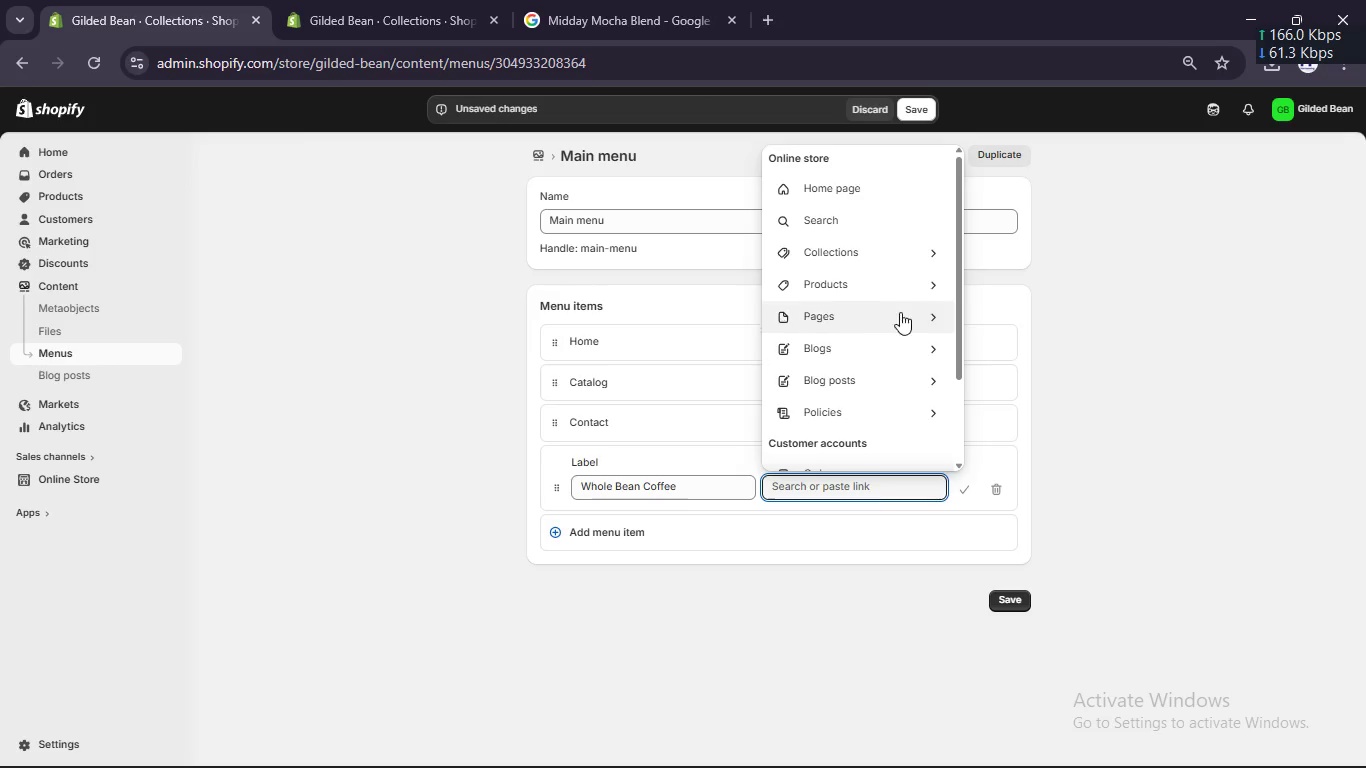 
left_click([926, 255])
 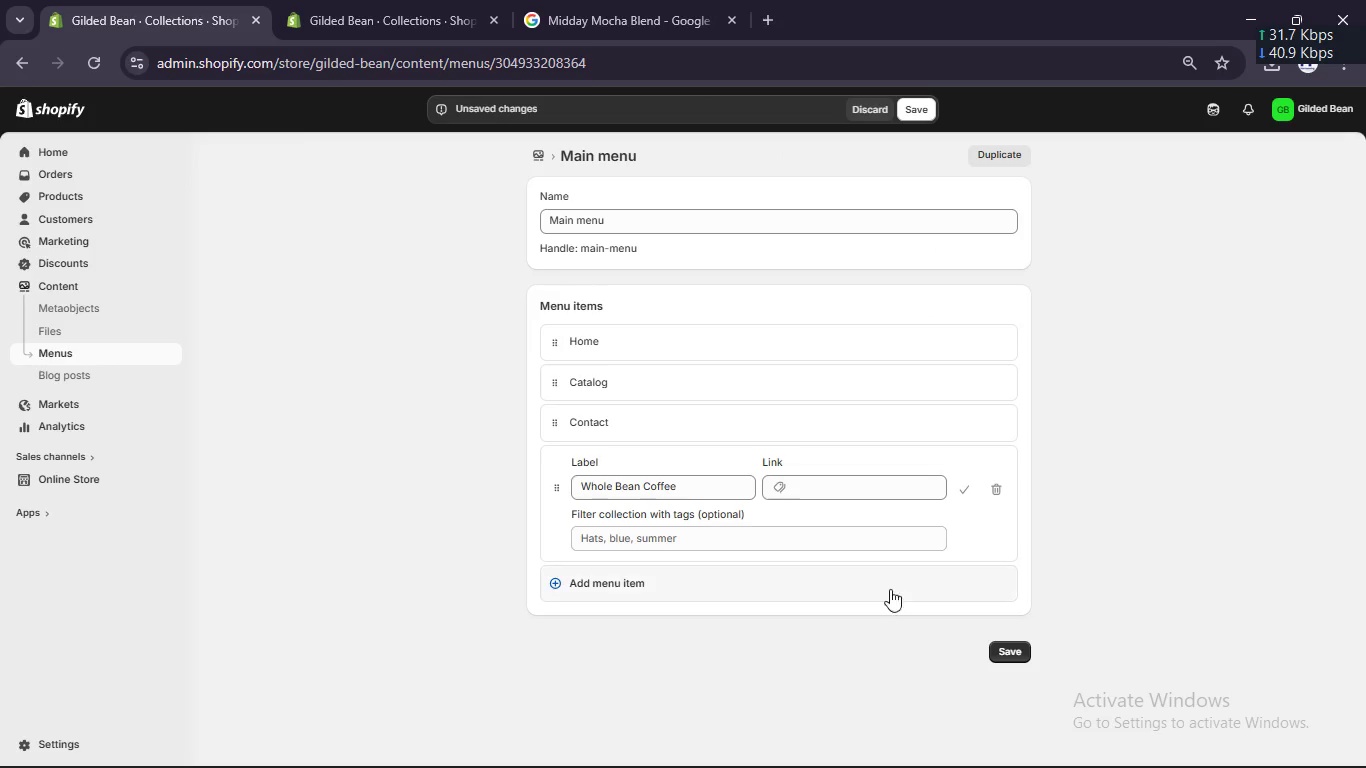 
left_click([963, 492])
 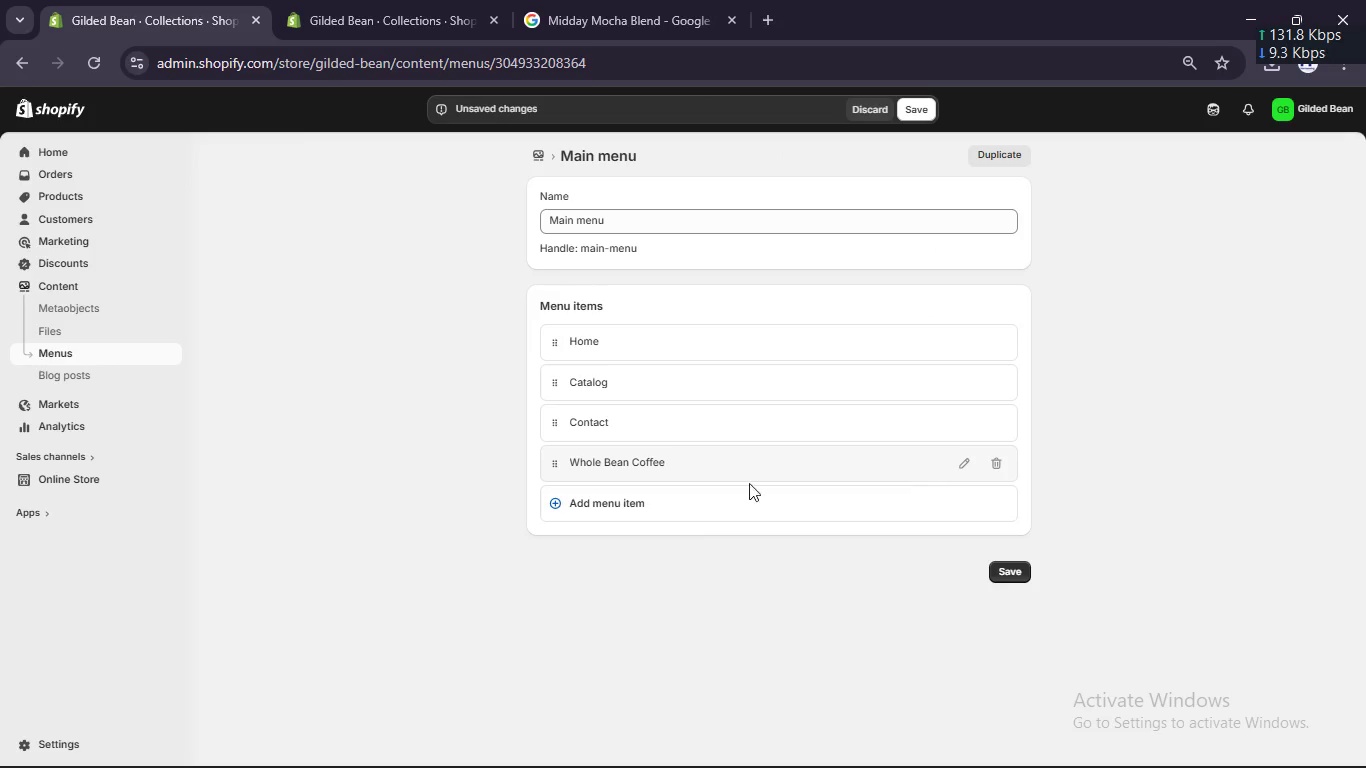 
left_click([726, 492])
 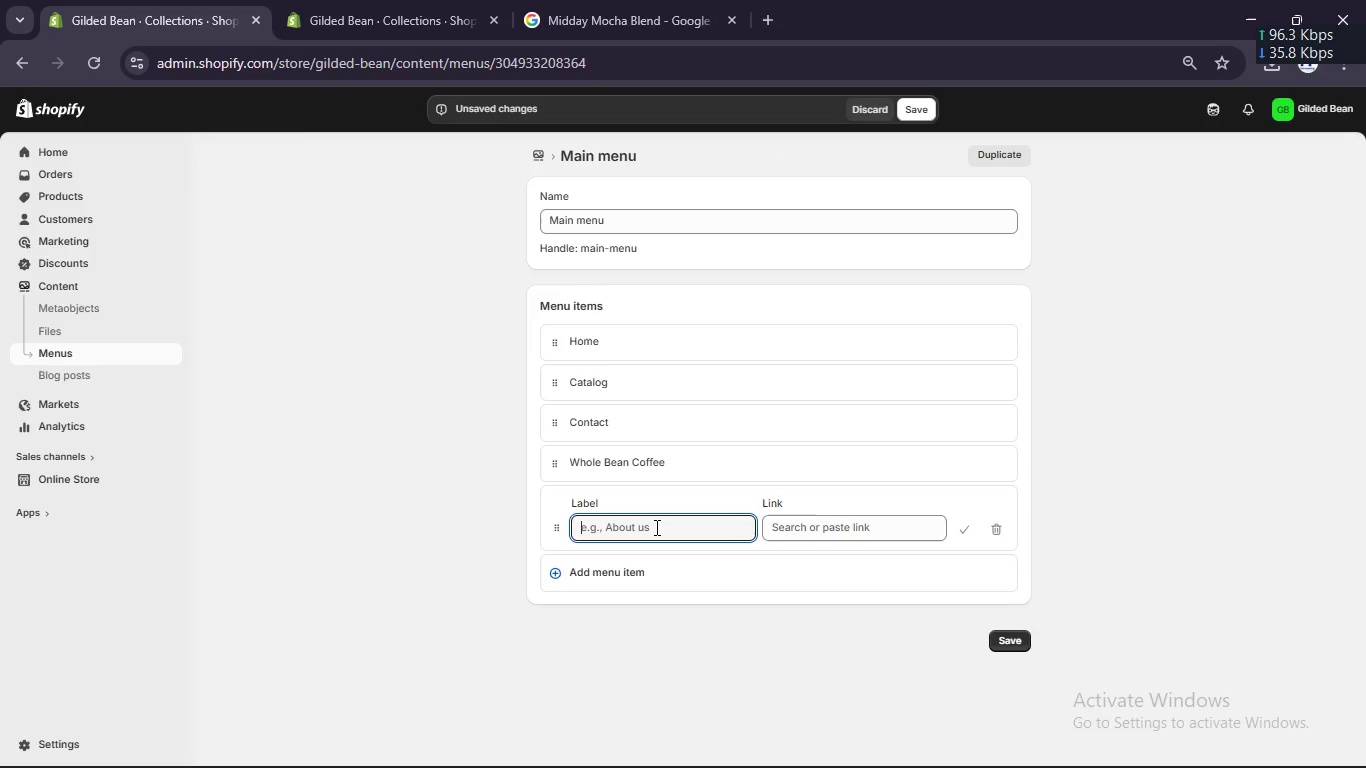 
key(Meta+V)
 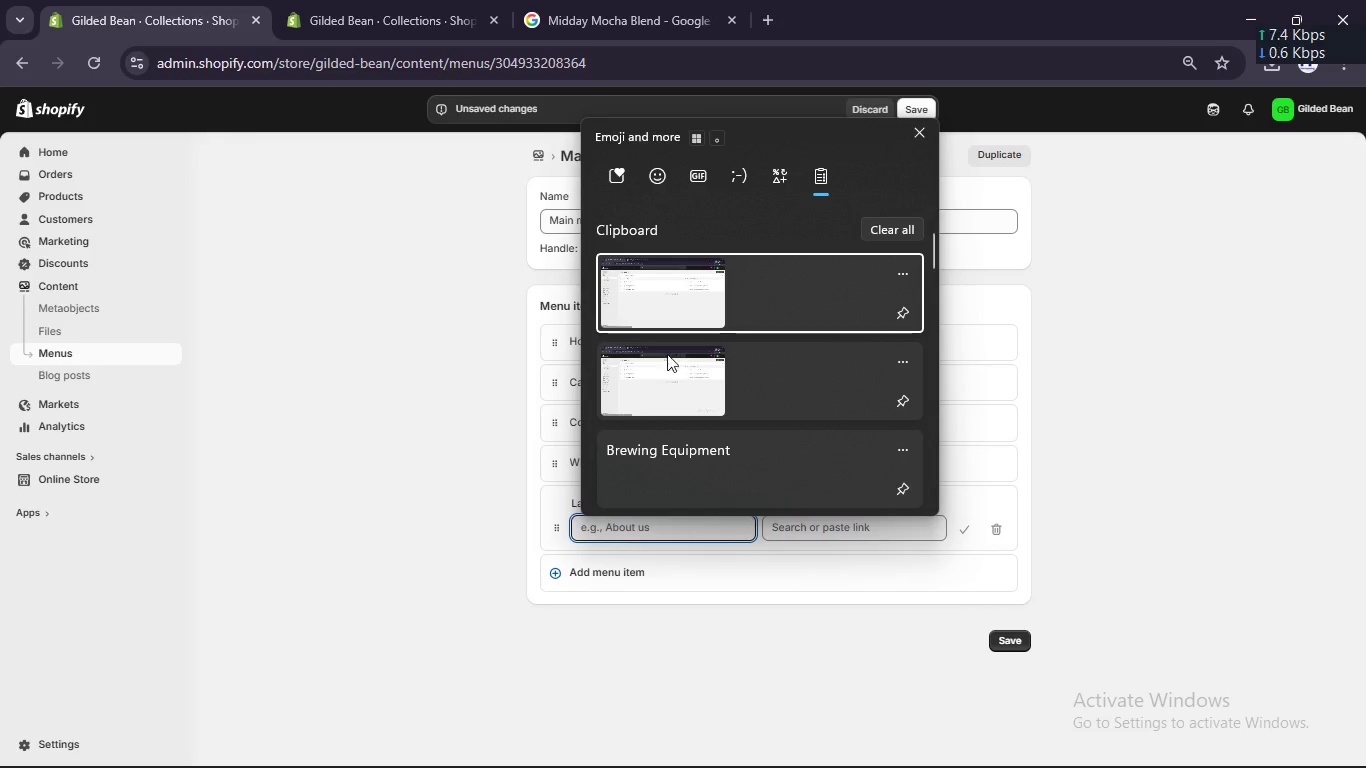 
left_click([672, 459])
 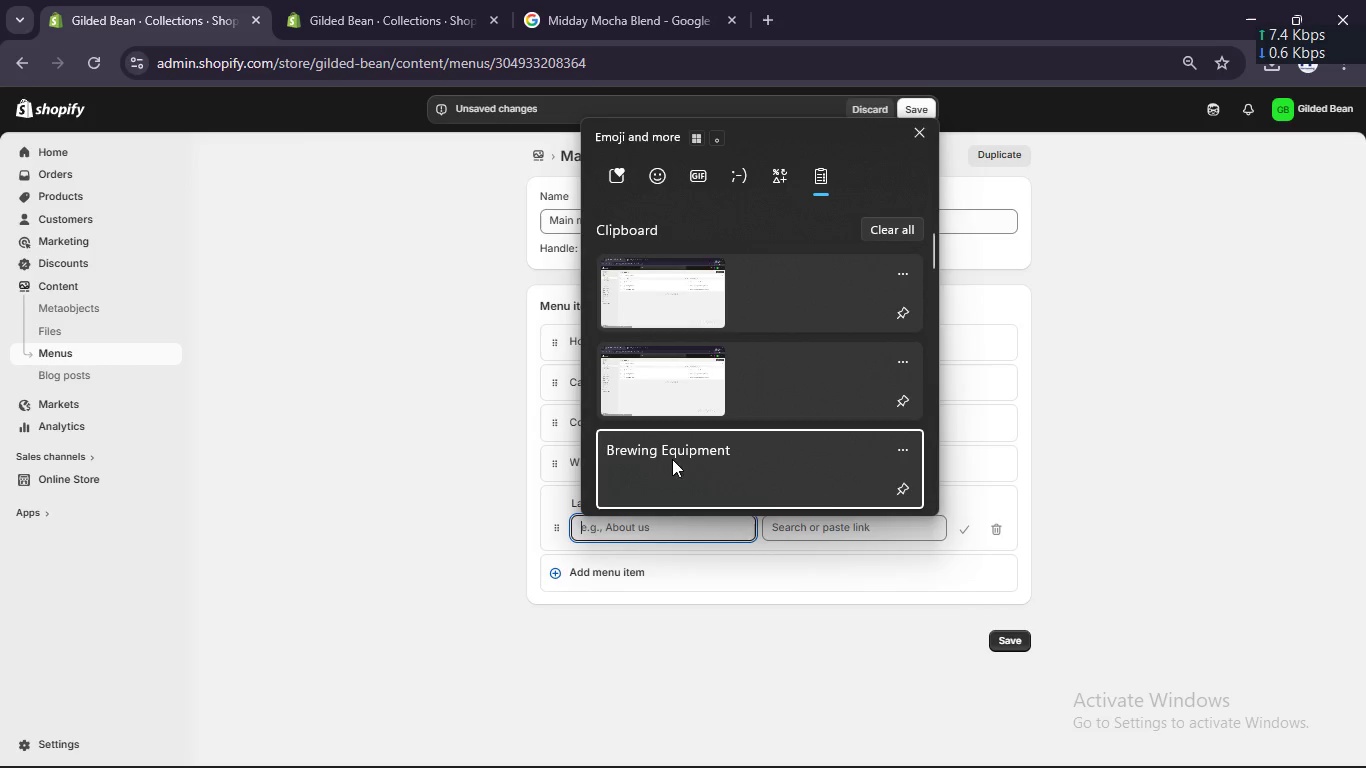 
key(Control+ControlLeft)
 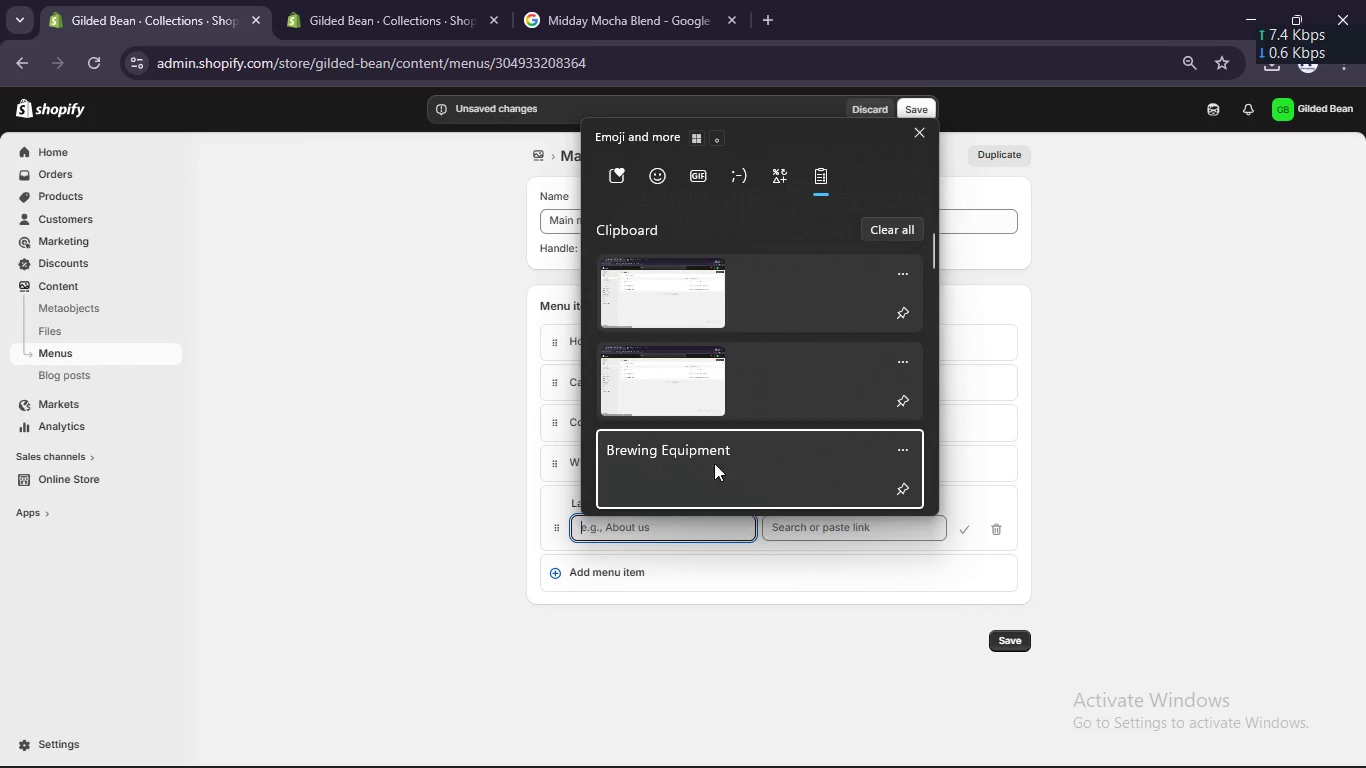 
left_click([874, 516])
 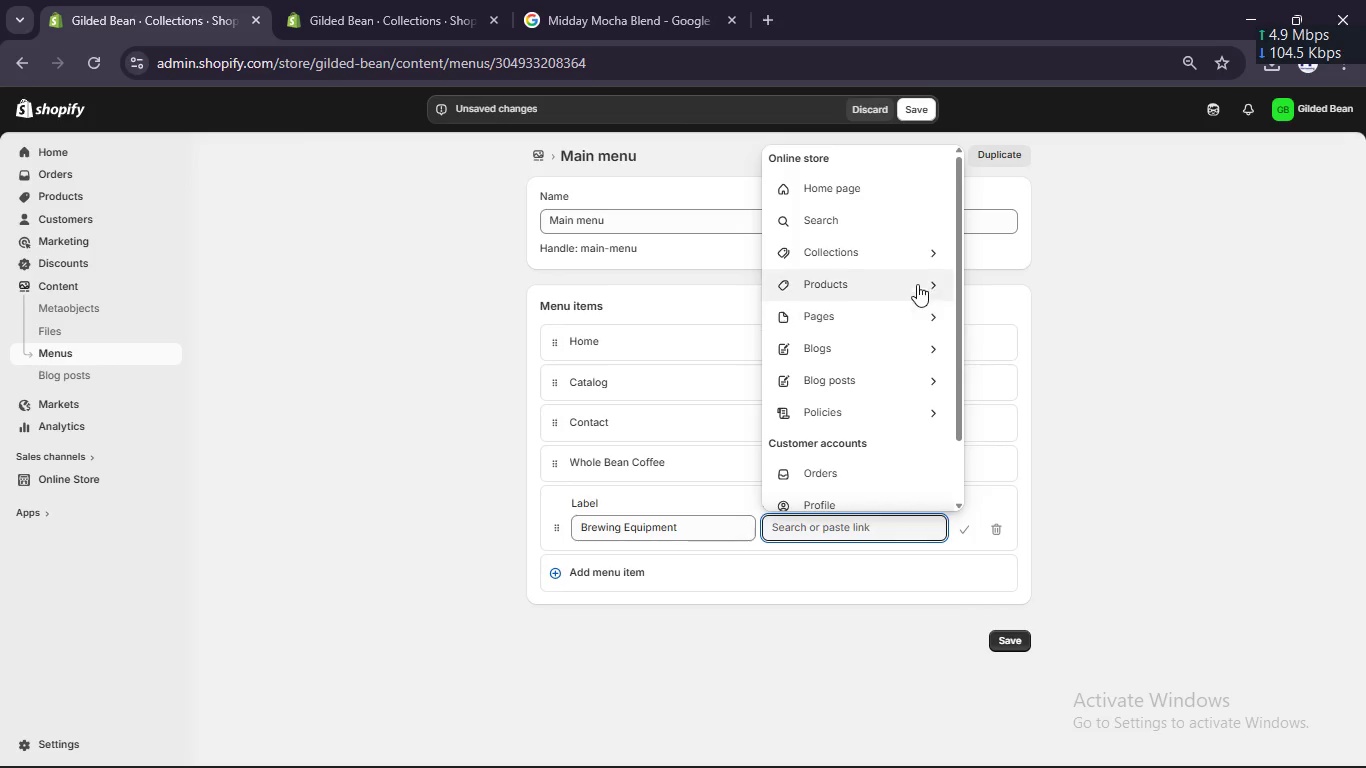 
left_click([925, 263])
 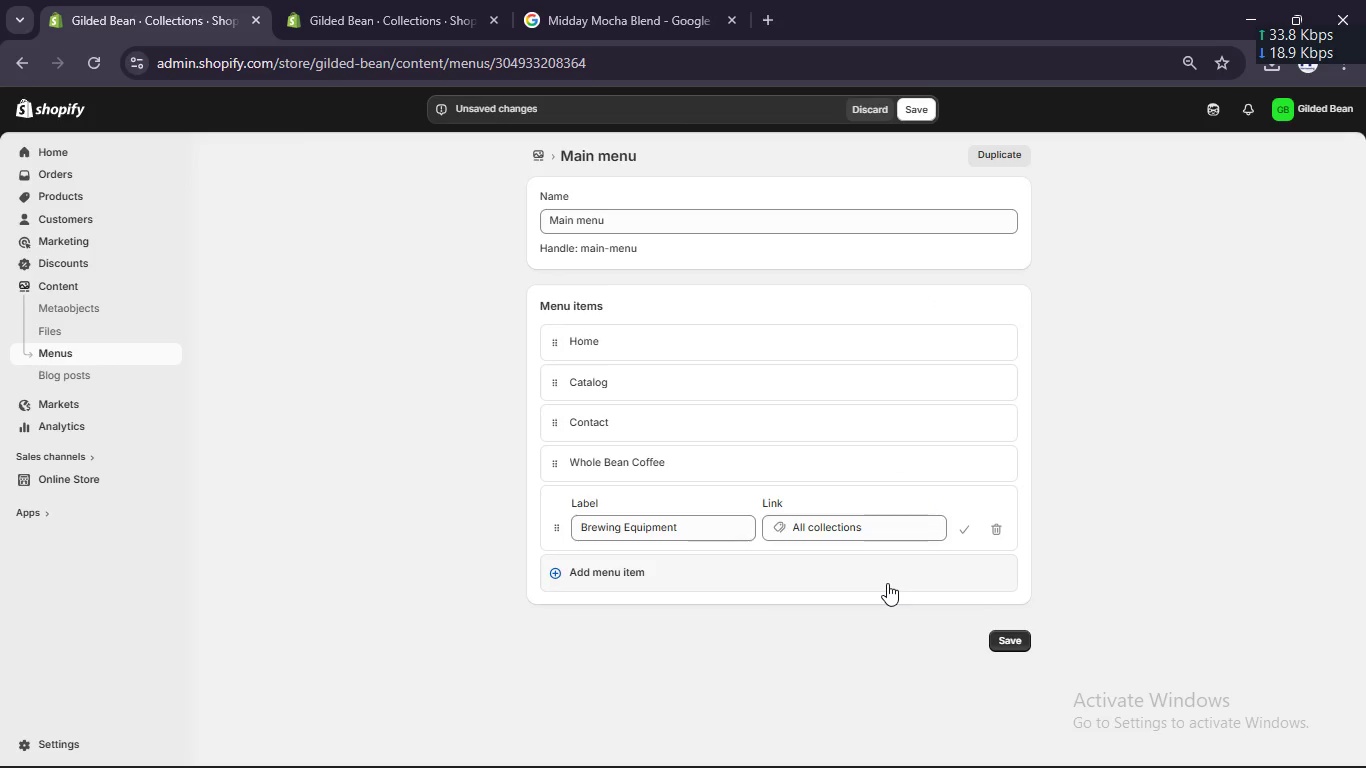 
left_click([922, 521])
 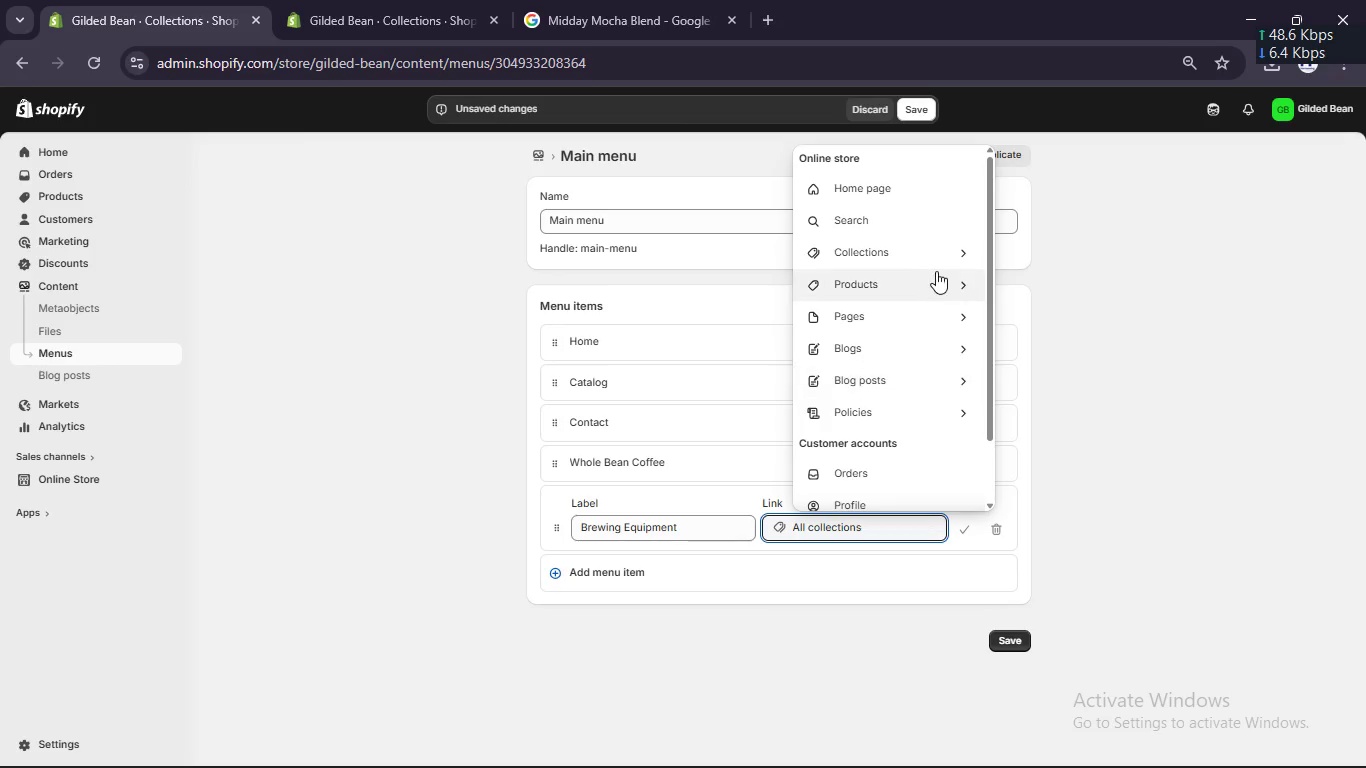 
left_click([942, 261])
 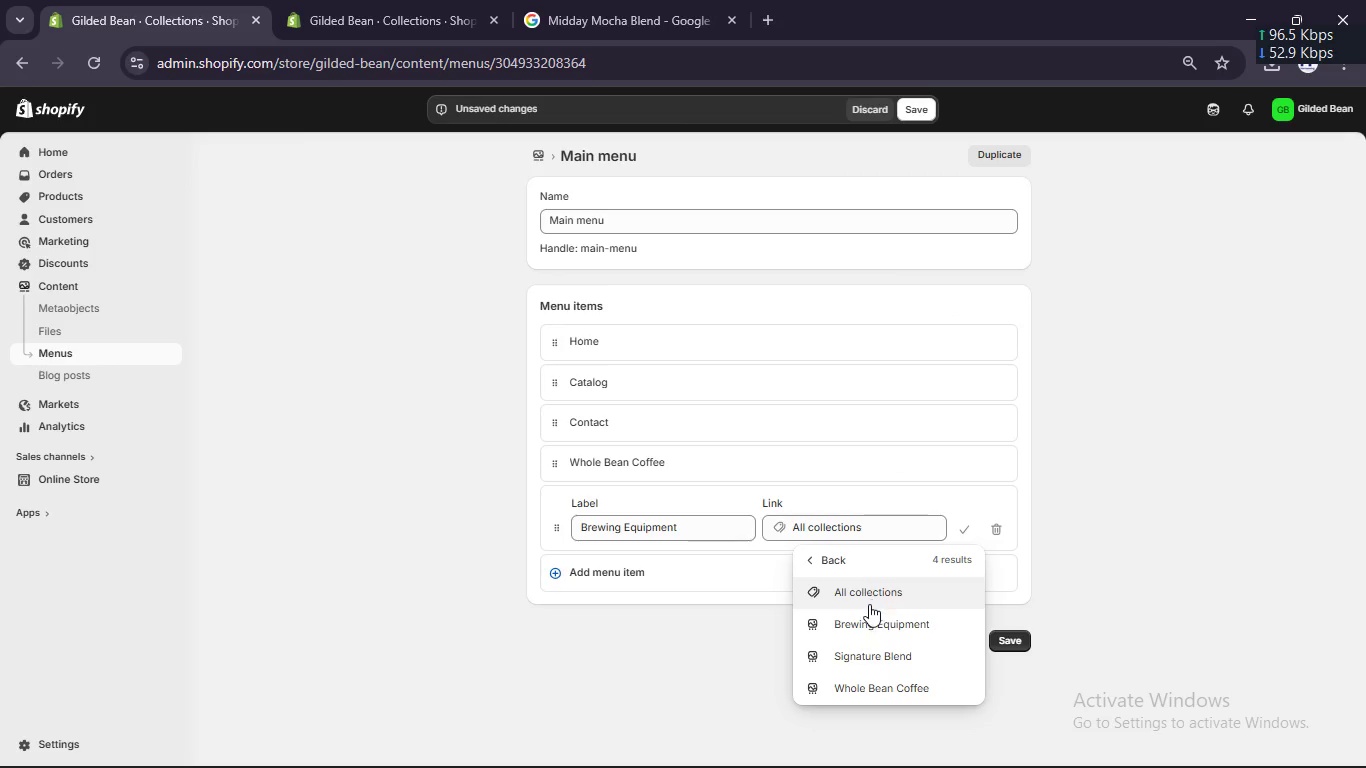 
left_click([869, 621])
 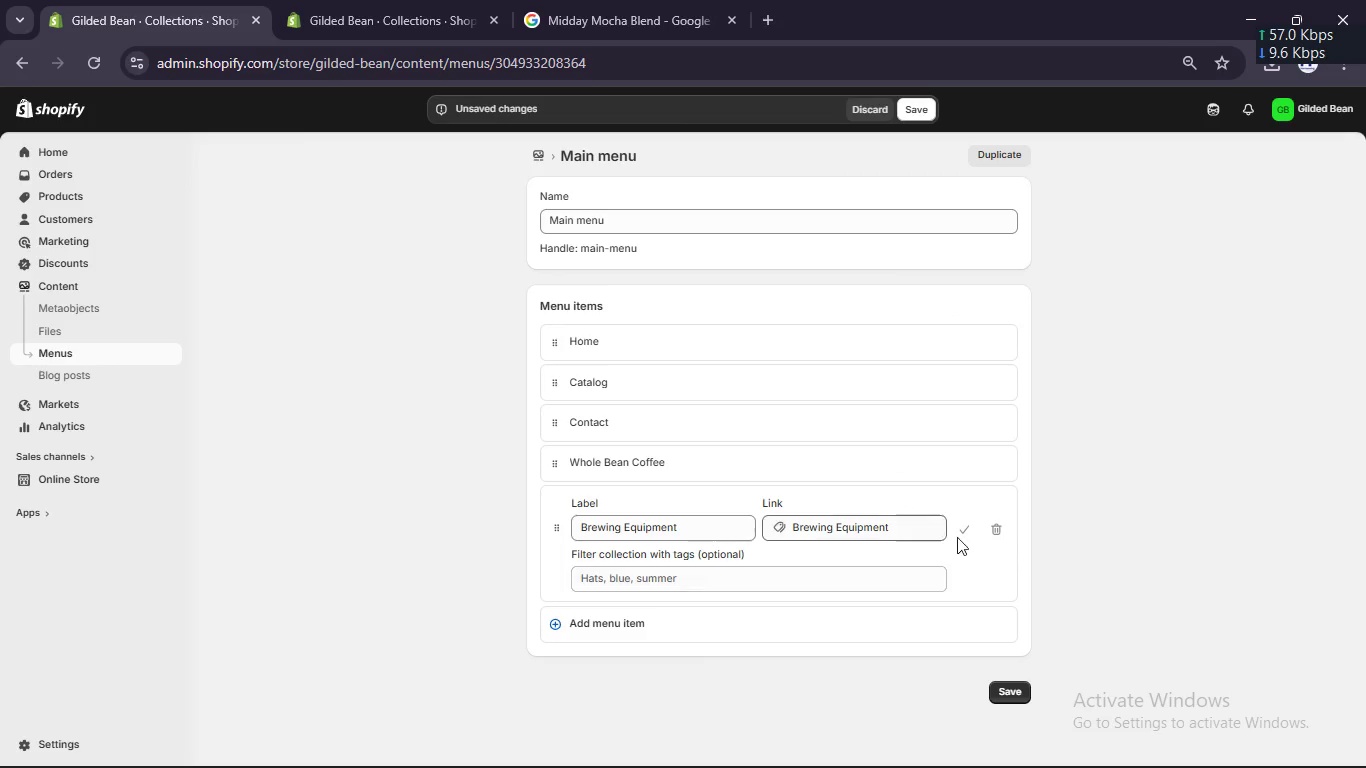 
left_click([963, 531])
 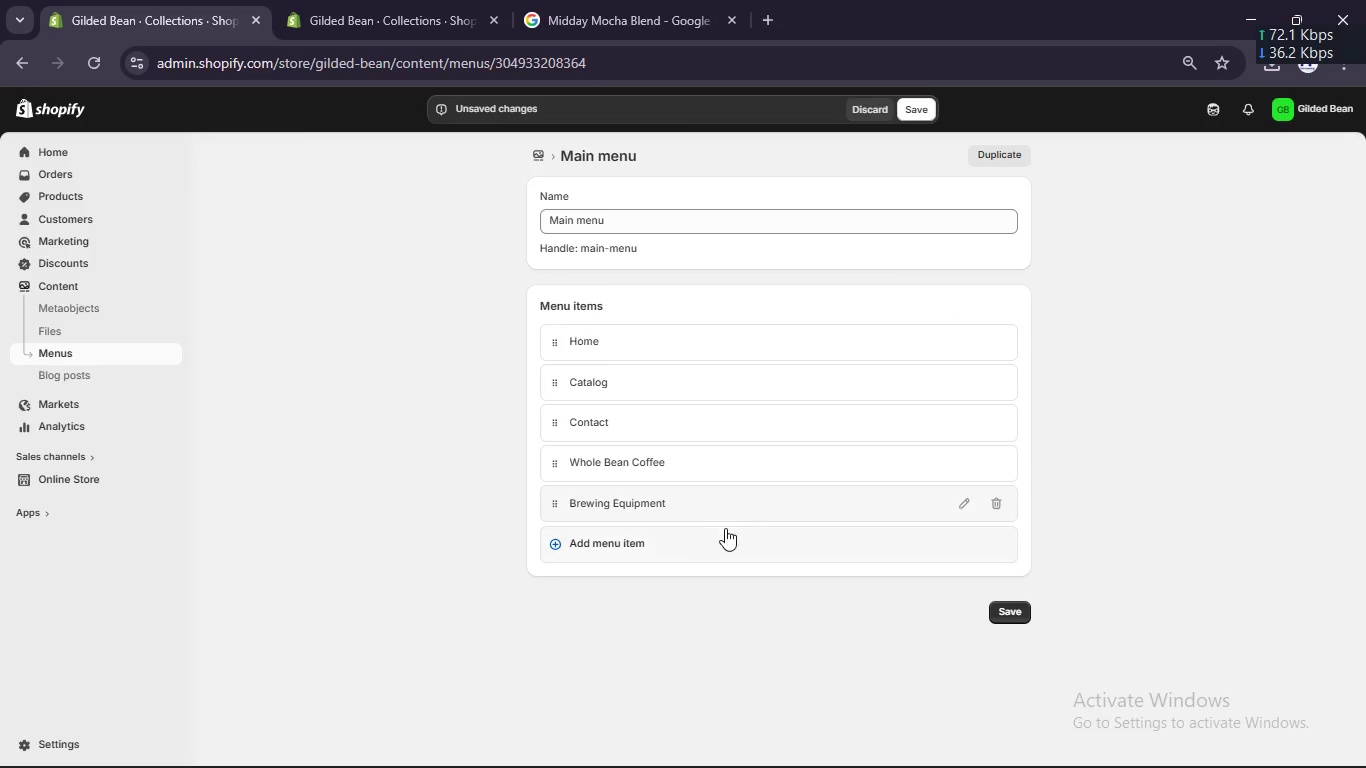 
left_click([702, 540])
 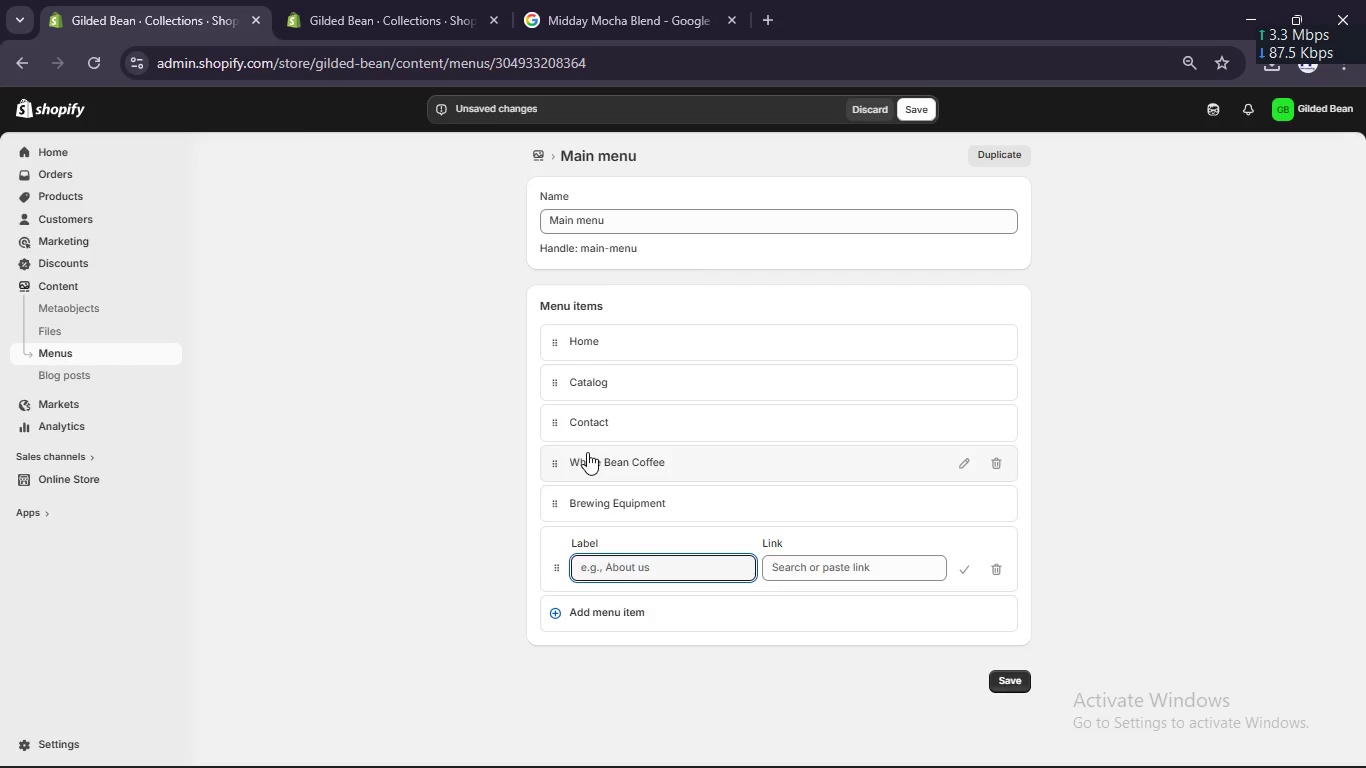 
type(SIgnatur Blends)
 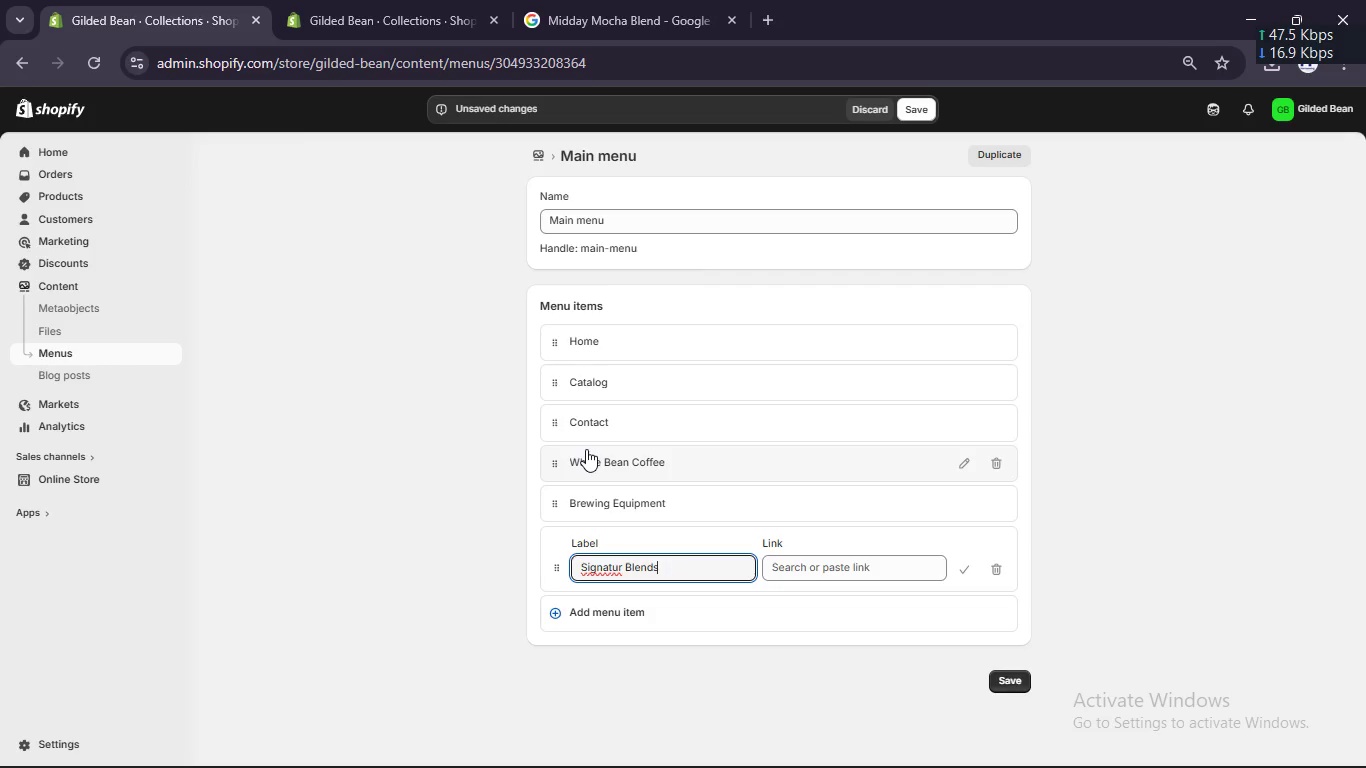 
key(Control+A)
 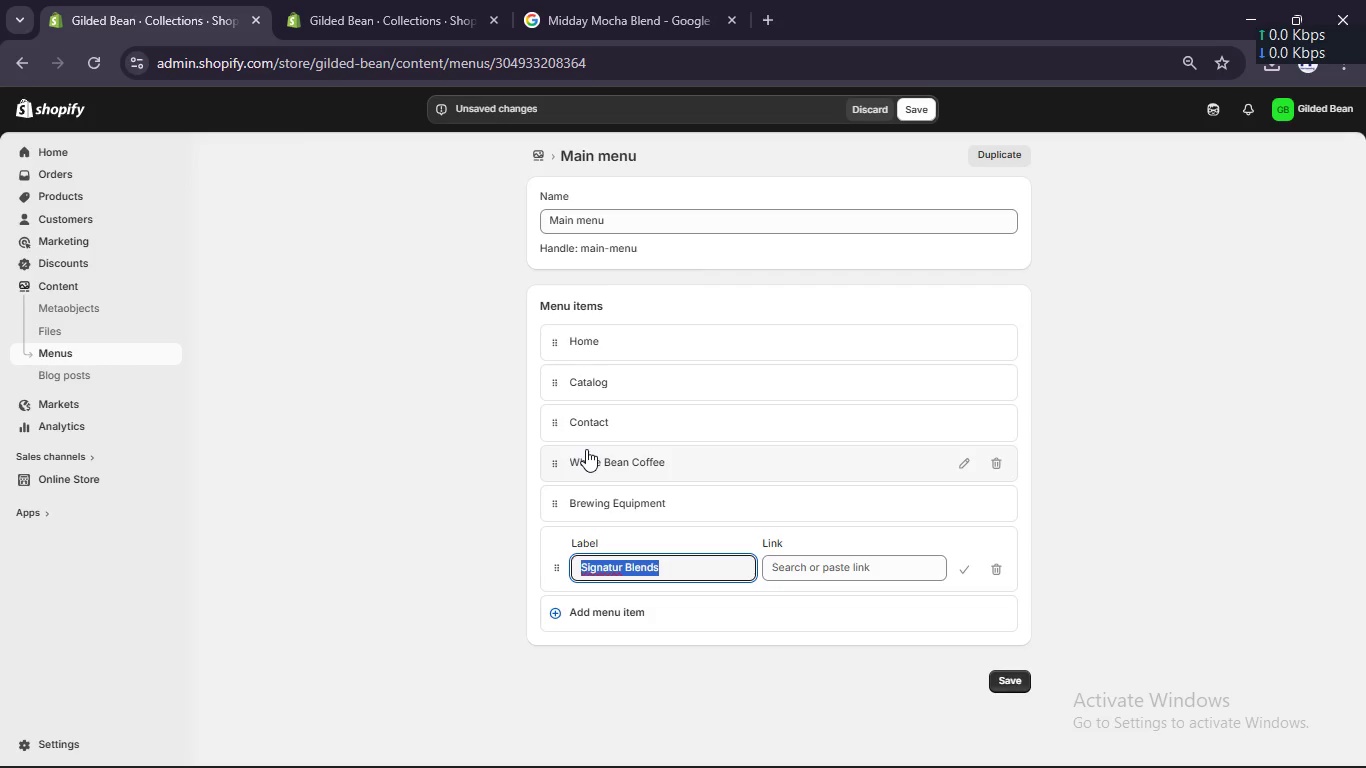 
key(Control+C)
 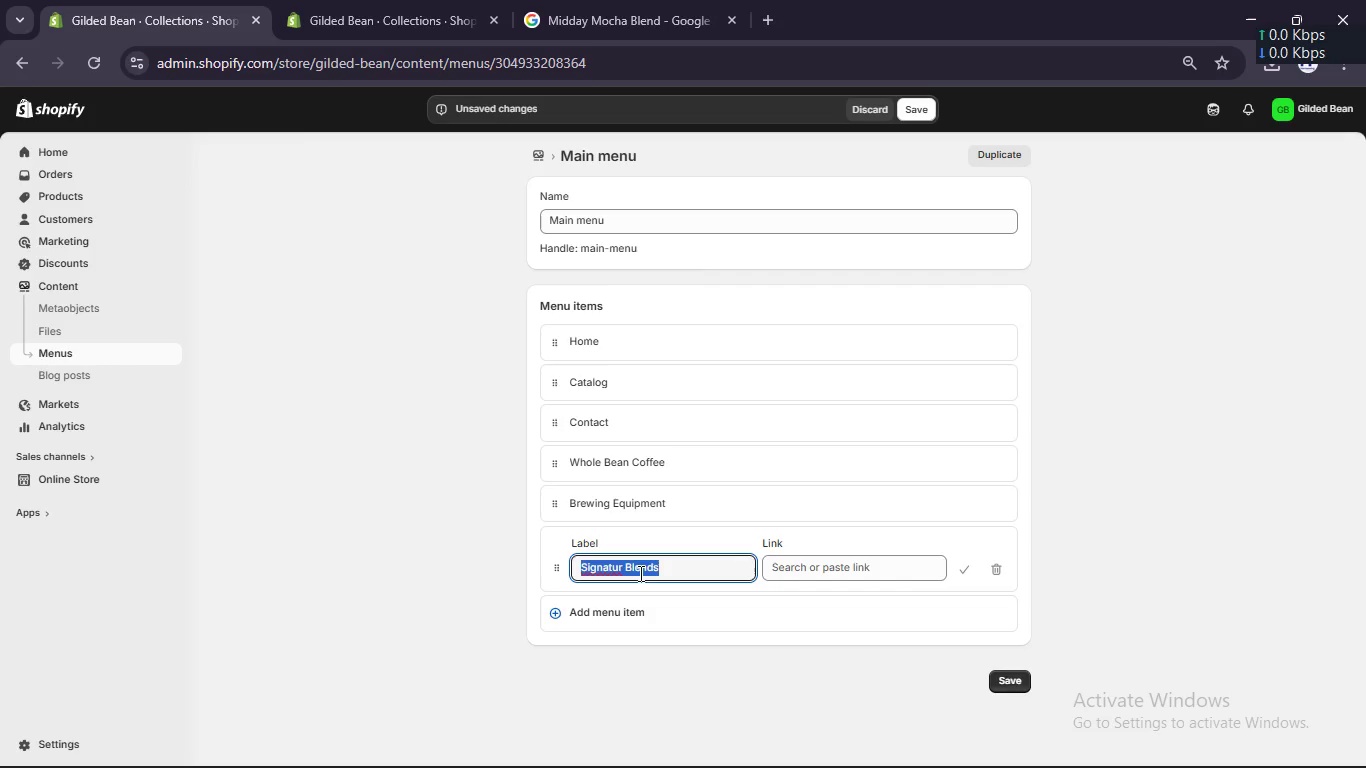 
left_click([621, 565])
 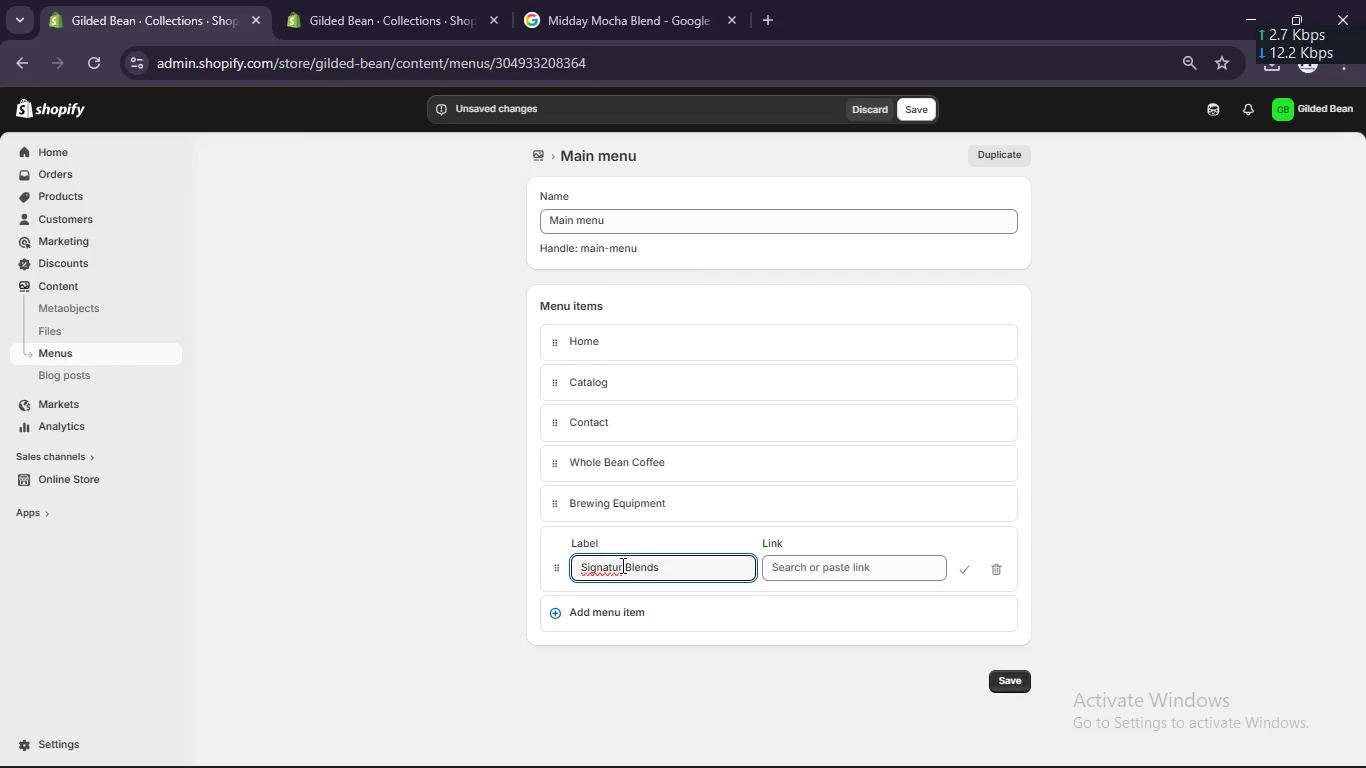 
key(E)
 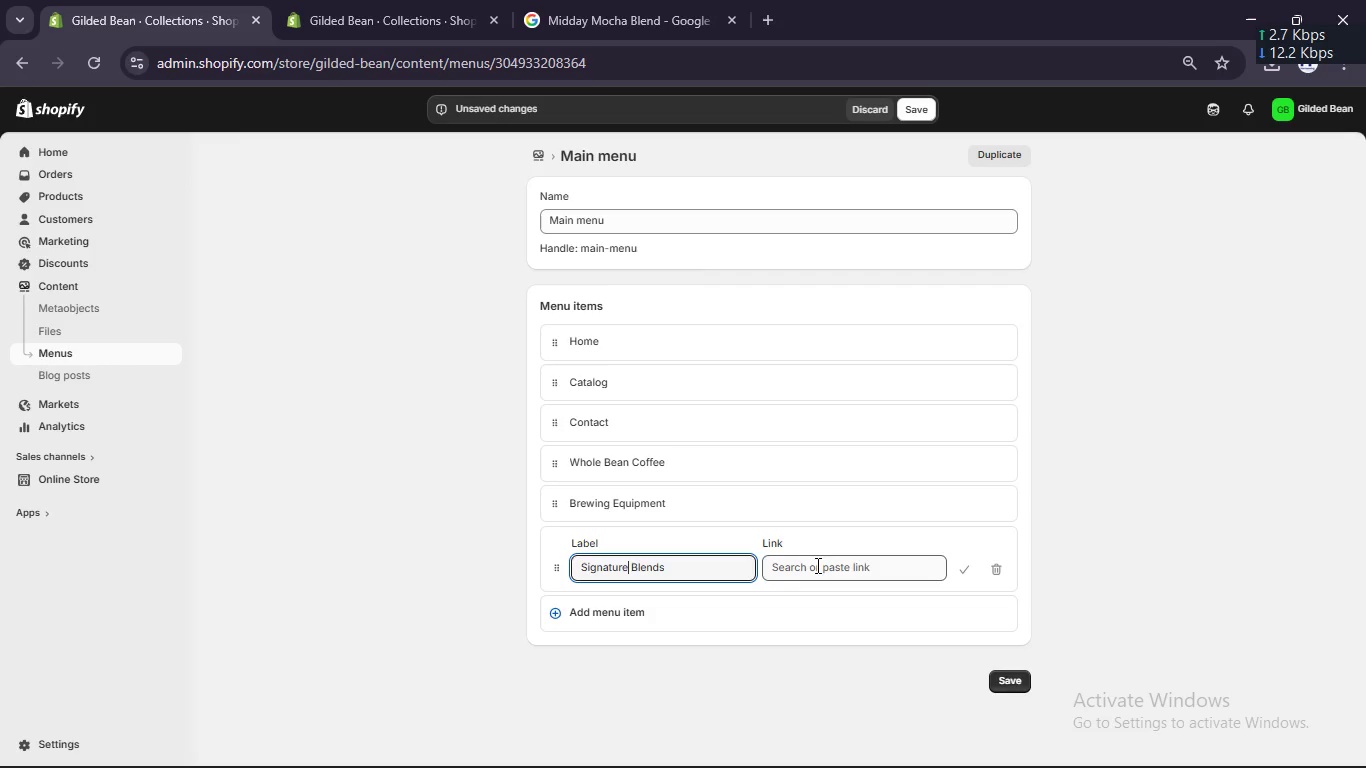 
left_click([817, 567])
 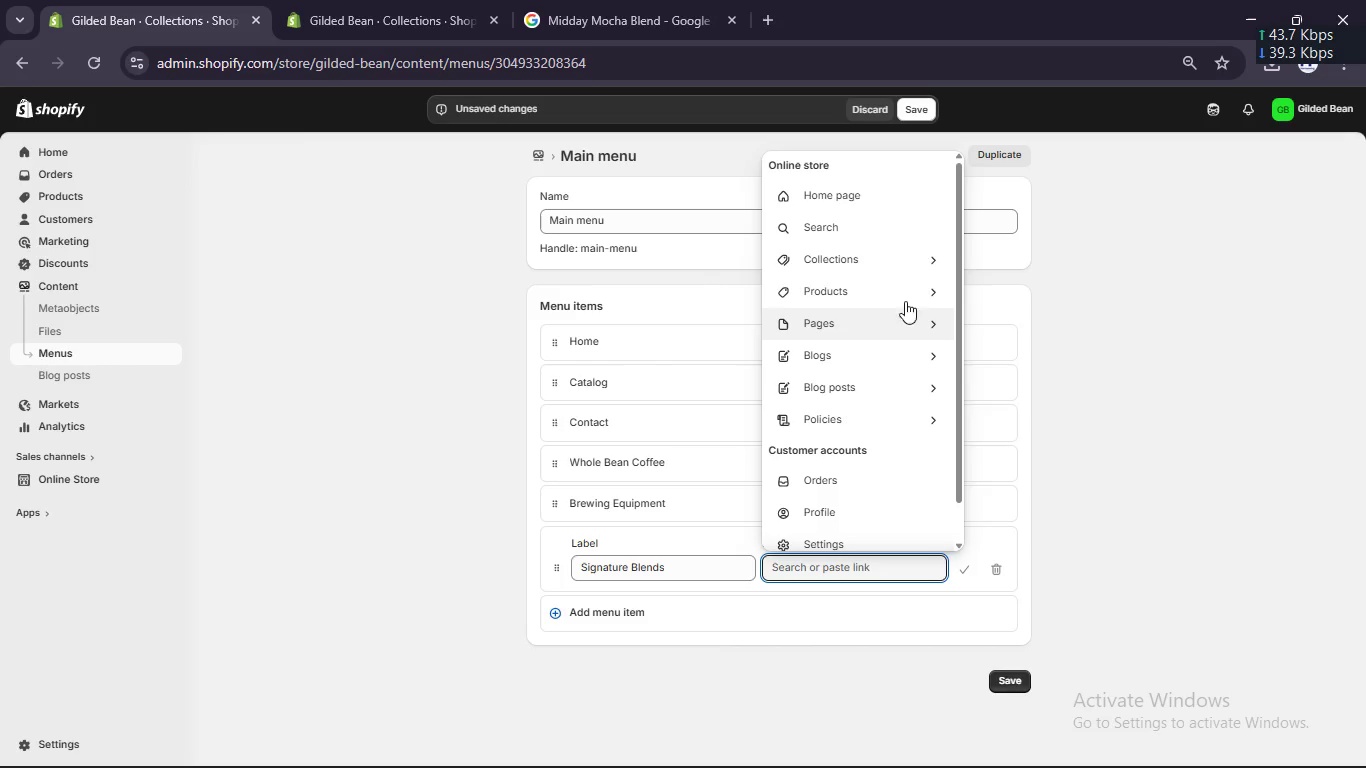 
left_click([927, 251])
 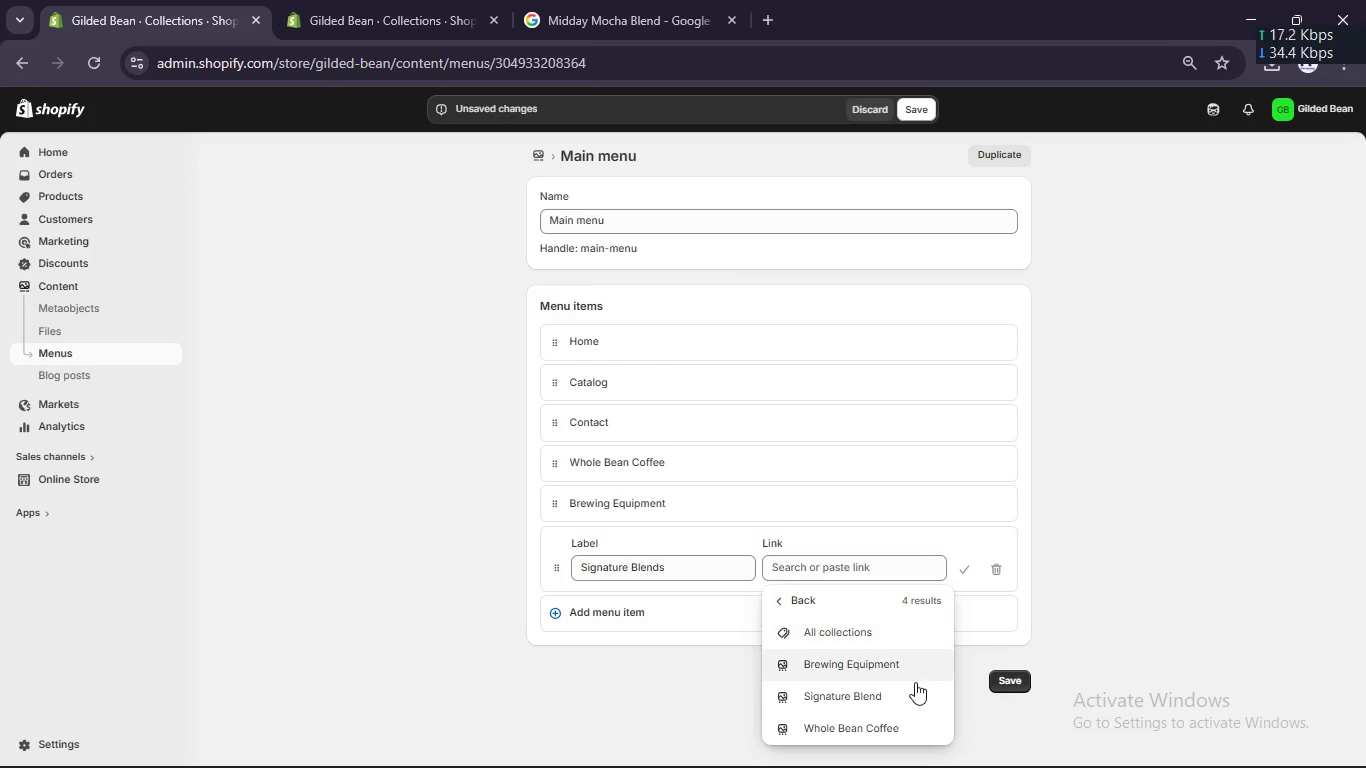 
left_click([904, 693])
 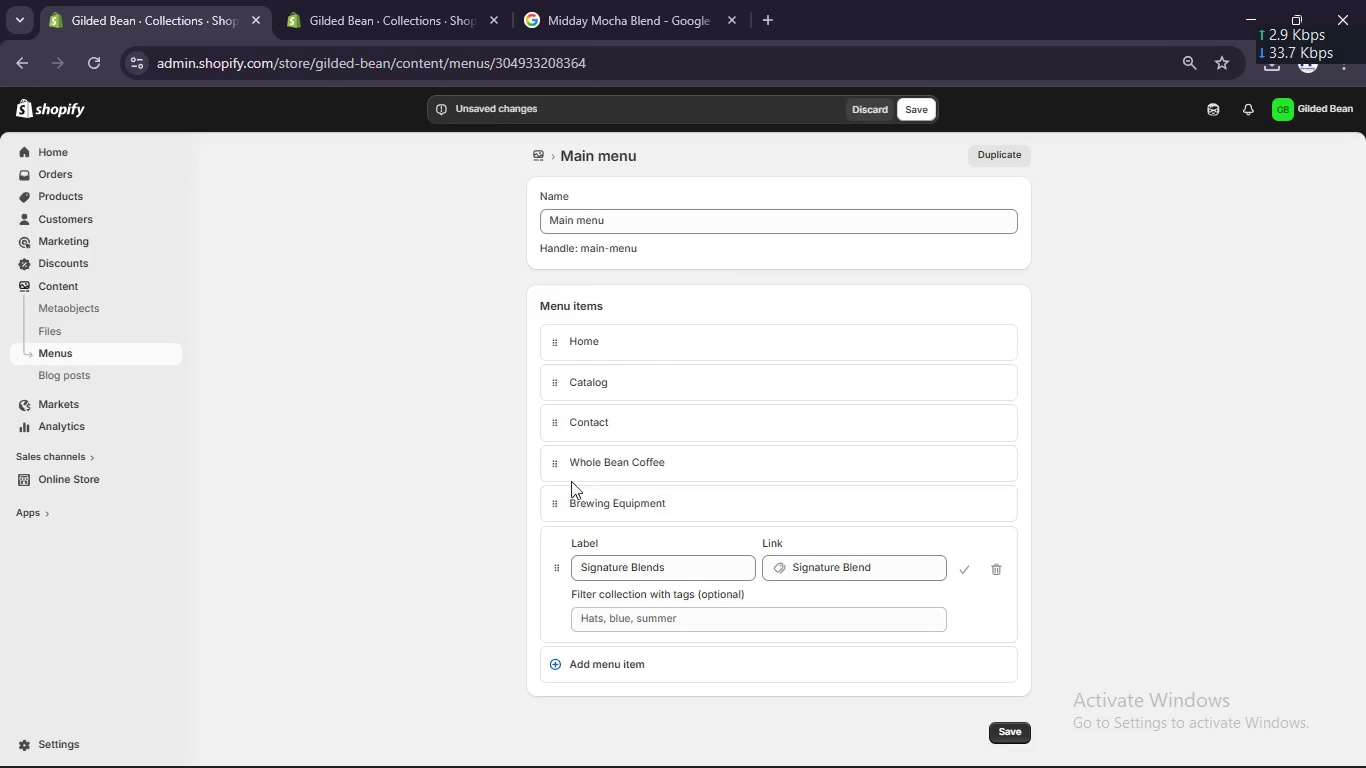 
left_click_drag(start_coordinate=[552, 463], to_coordinate=[559, 415])
 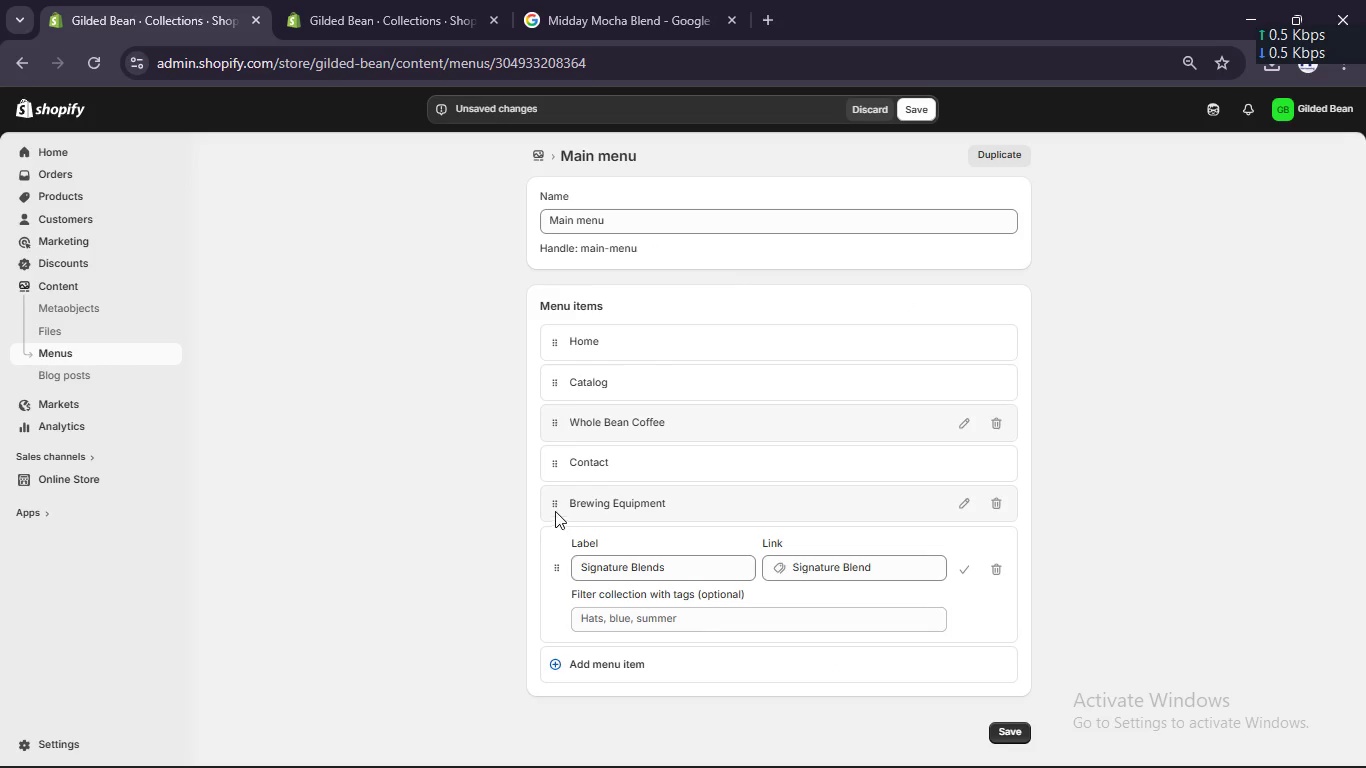 
left_click_drag(start_coordinate=[555, 510], to_coordinate=[553, 461])
 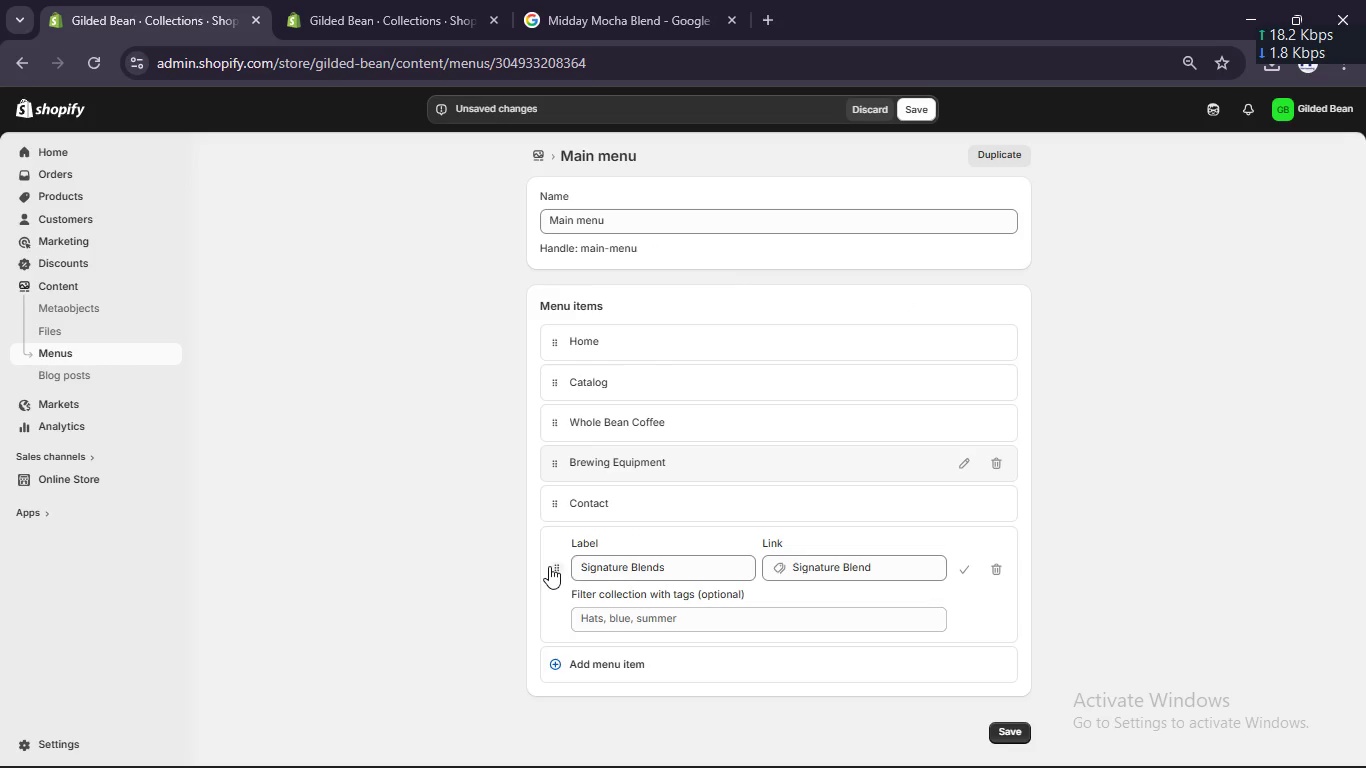 
left_click_drag(start_coordinate=[549, 566], to_coordinate=[549, 516])
 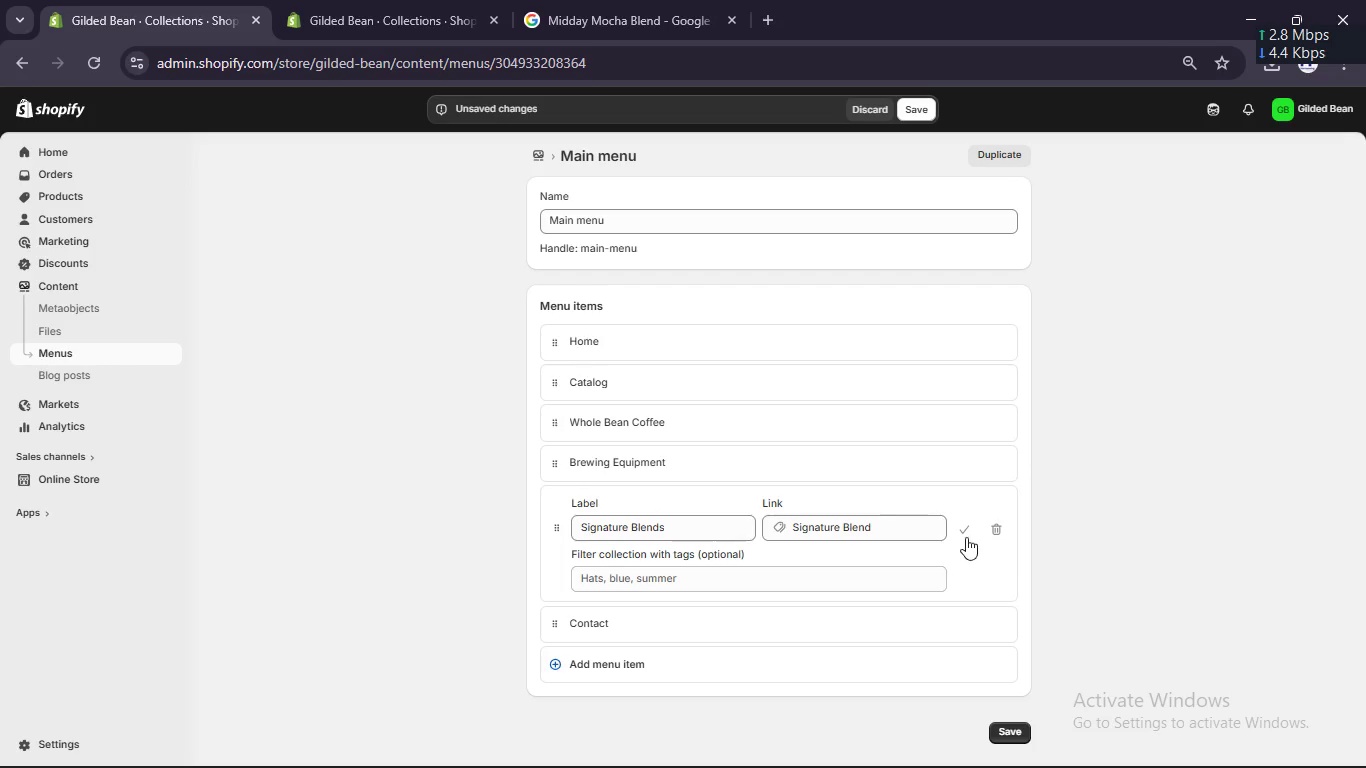 
left_click([968, 523])
 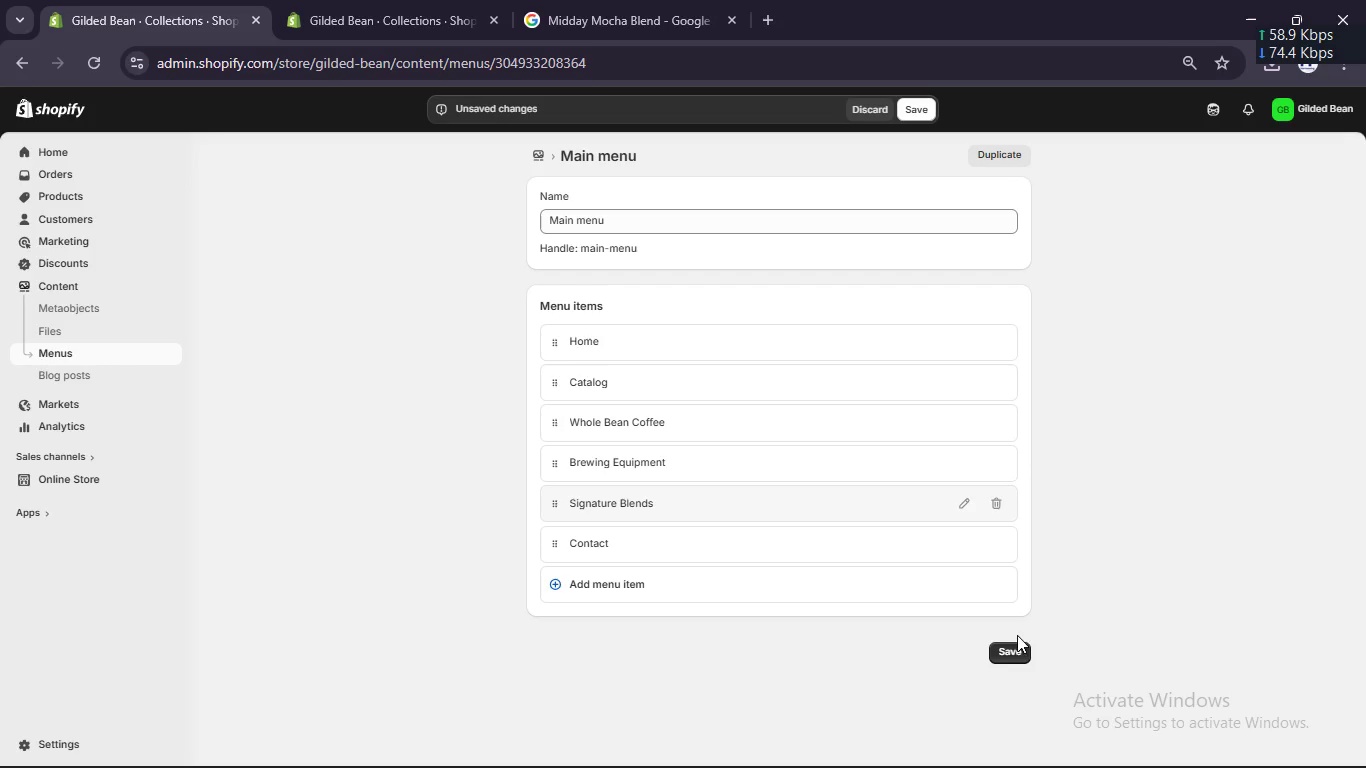 
left_click([1017, 650])
 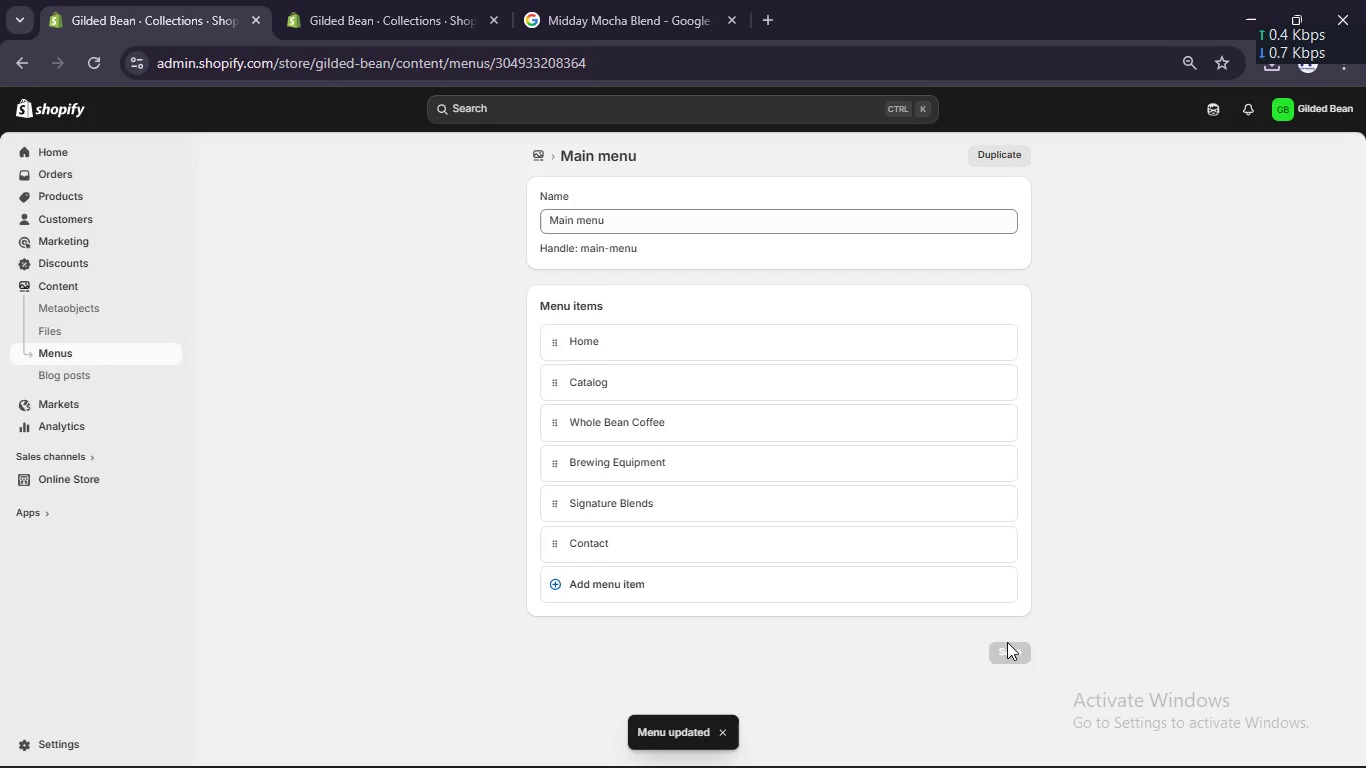 
hold_key(key=ShiftLeft, duration=0.36)
 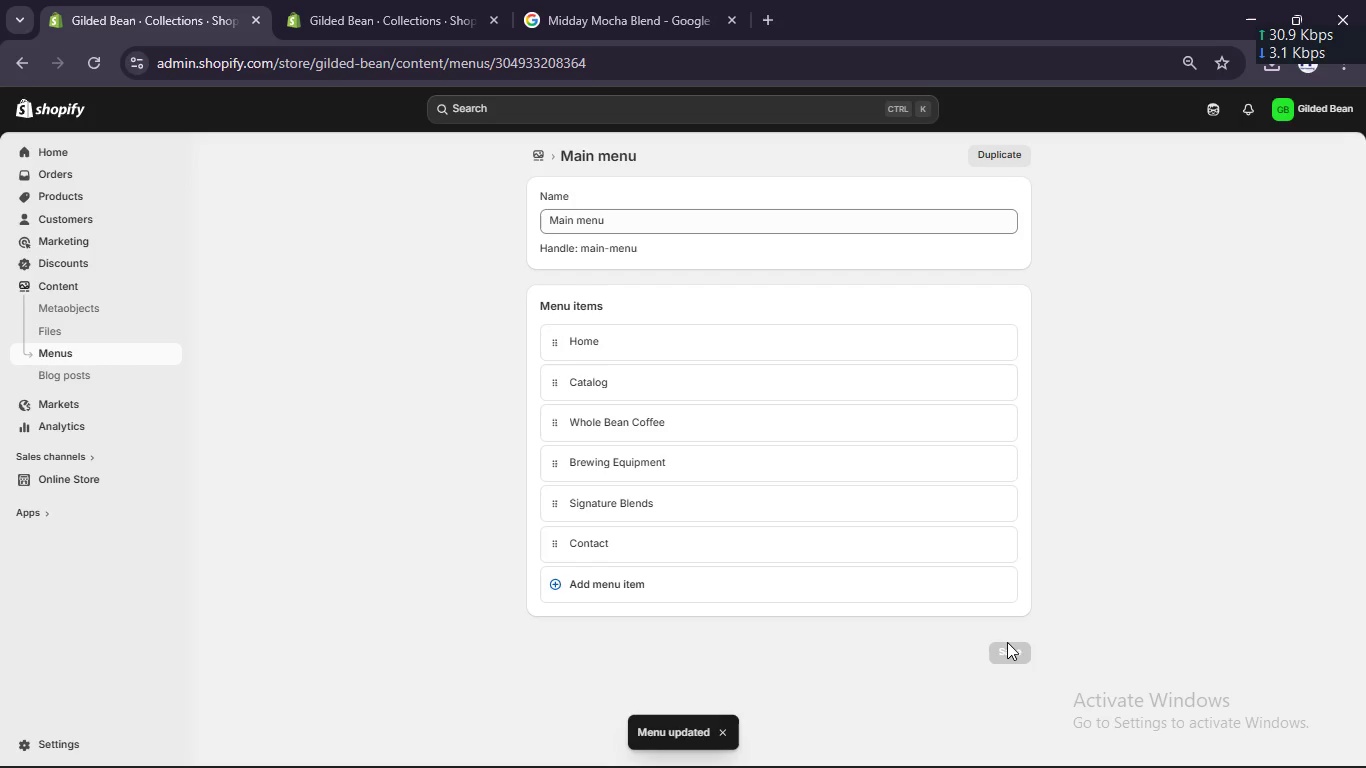 
key(Meta+Shift+ShiftLeft)
 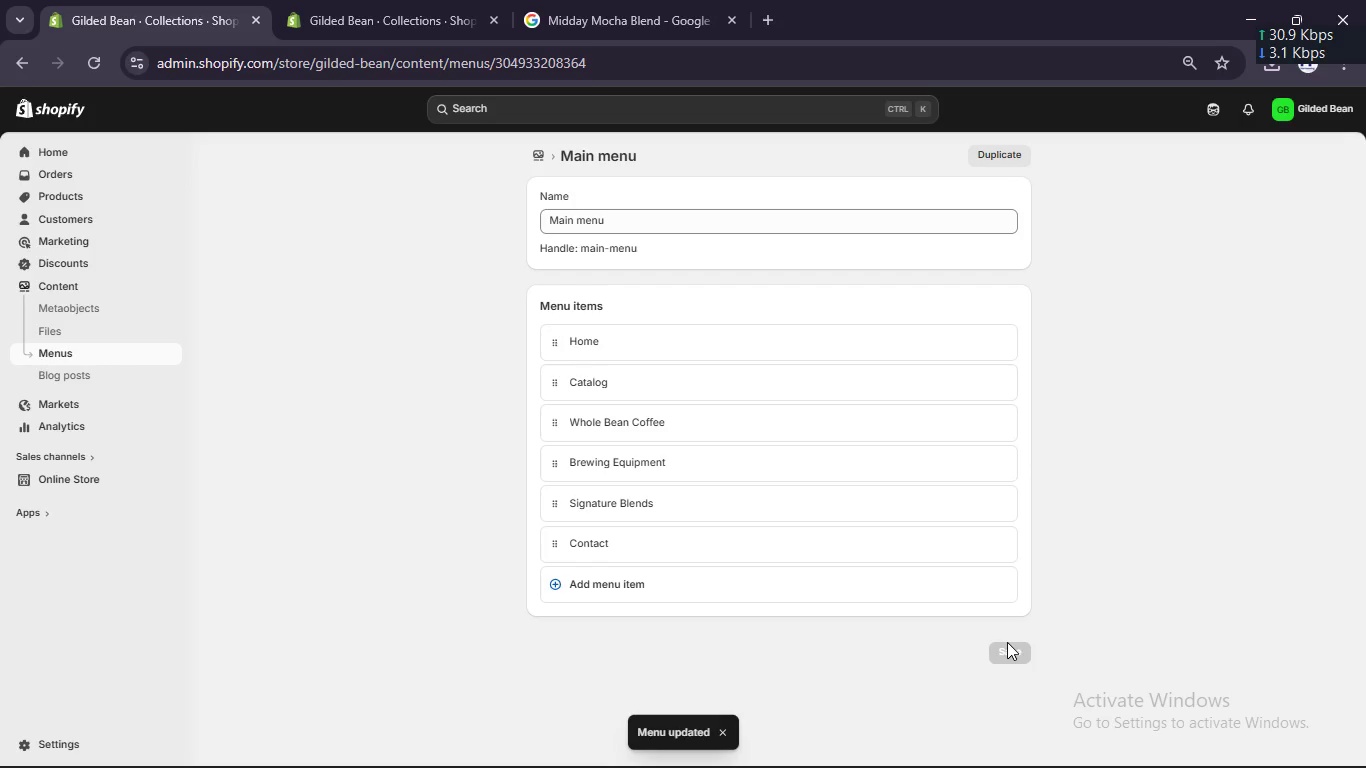 
key(Meta+Shift+S)
 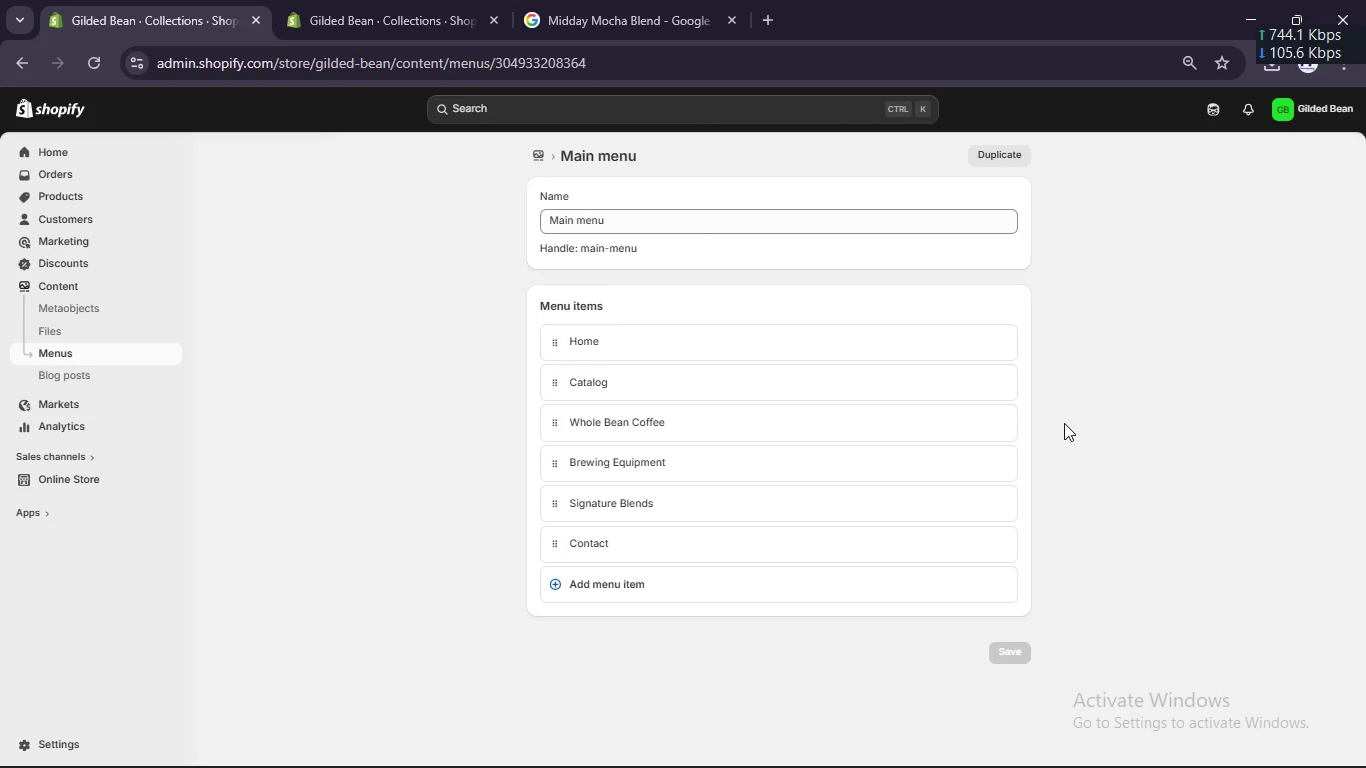 
wait(9.52)
 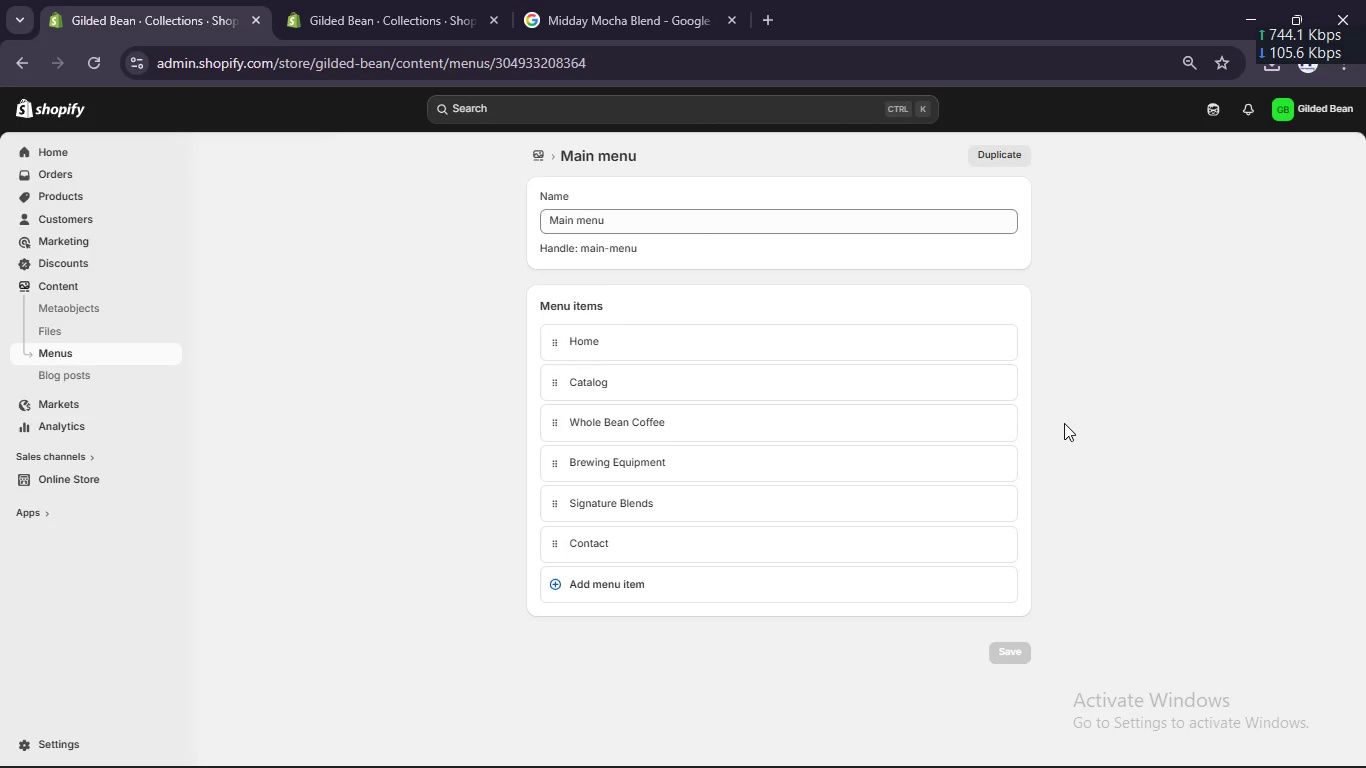 
left_click([403, 0])
 